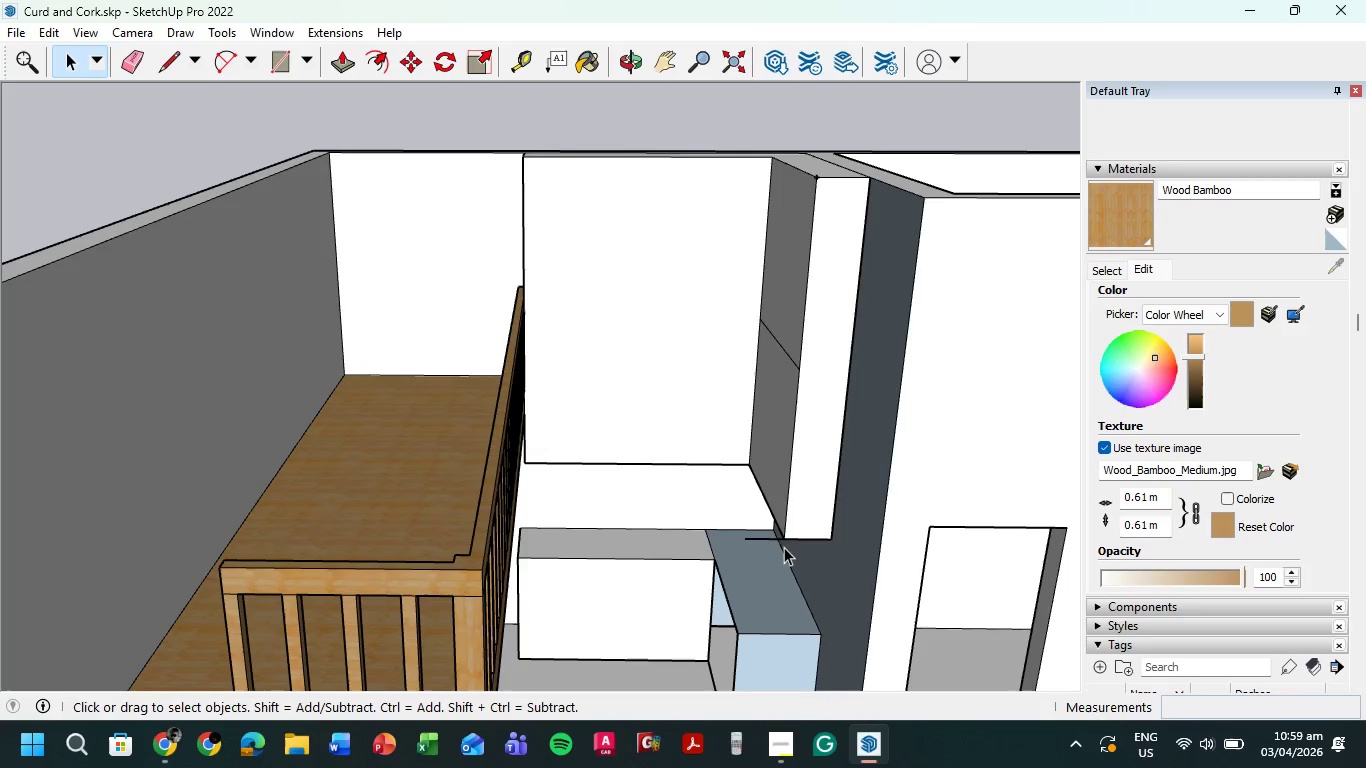 
left_click([753, 539])
 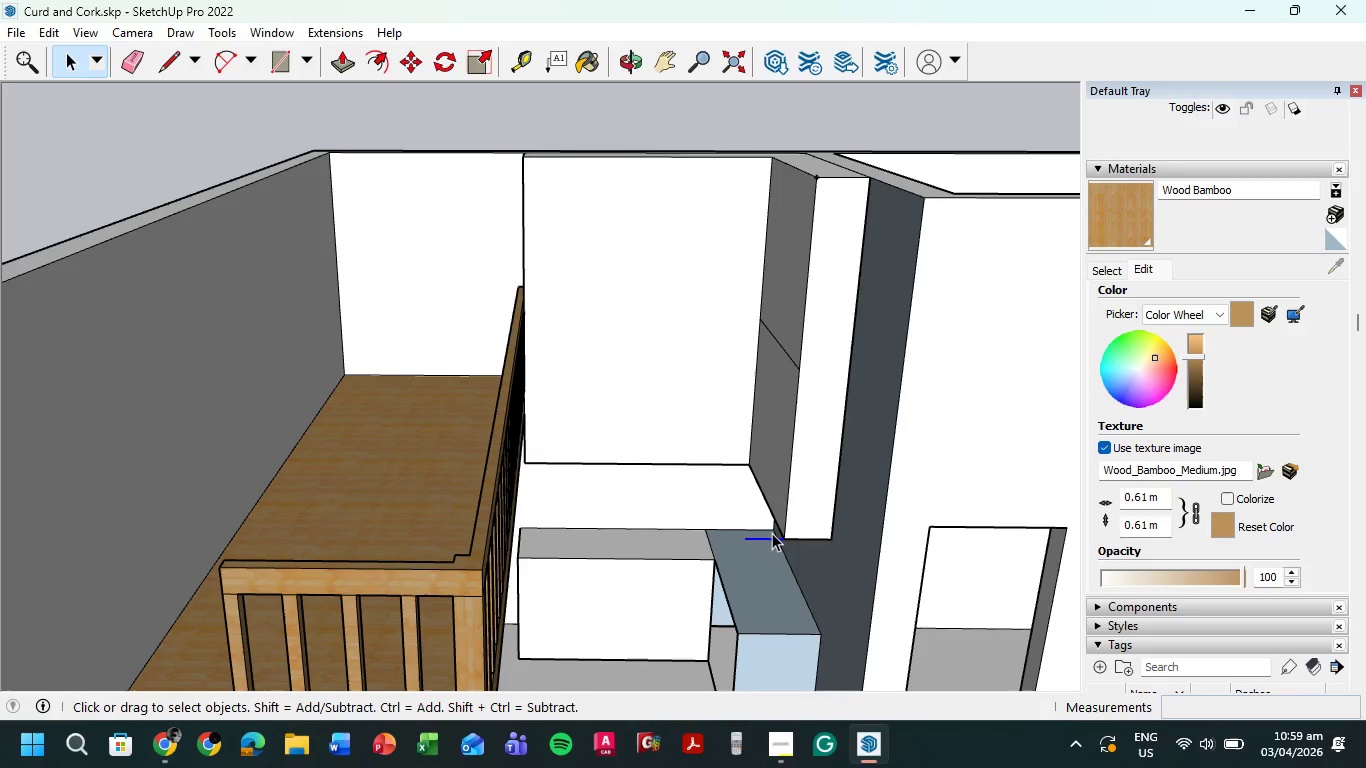 
key(Delete)
 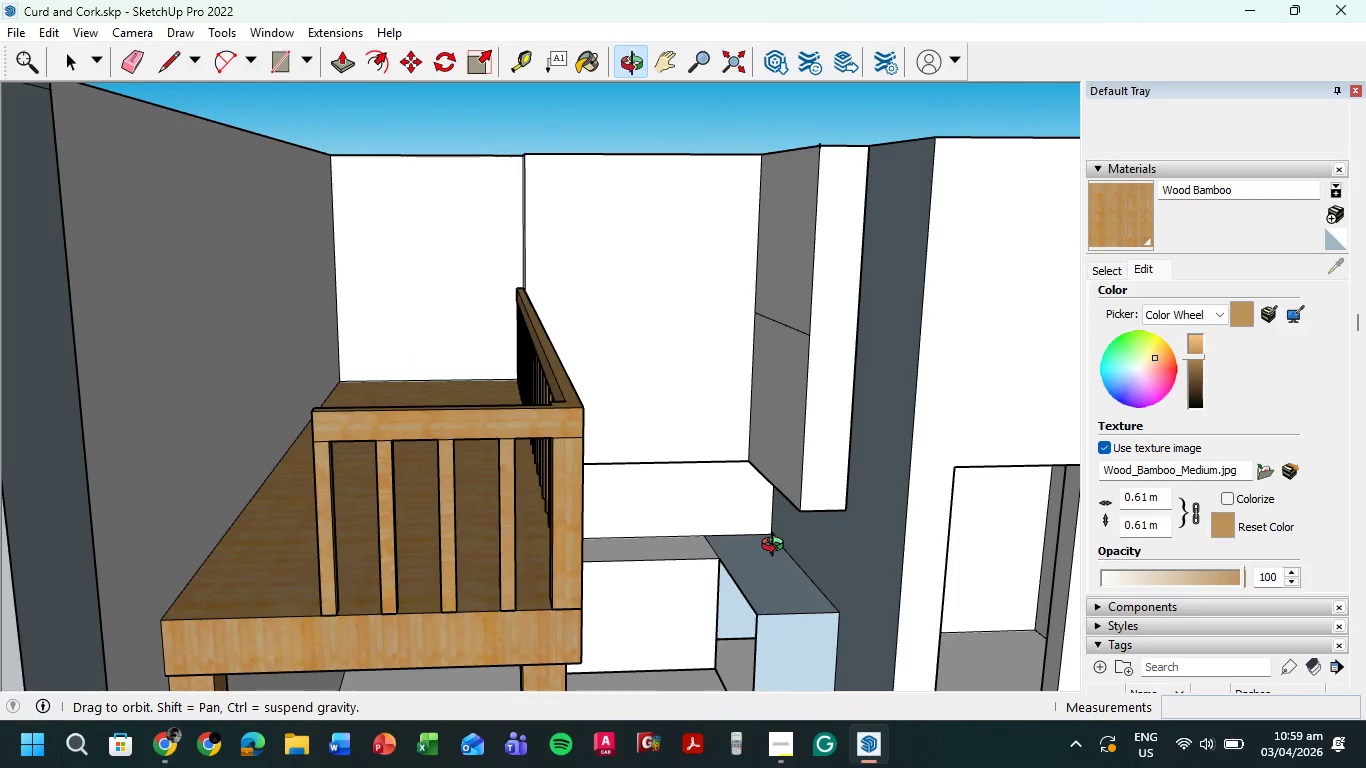 
hold_key(key=ShiftLeft, duration=0.36)
 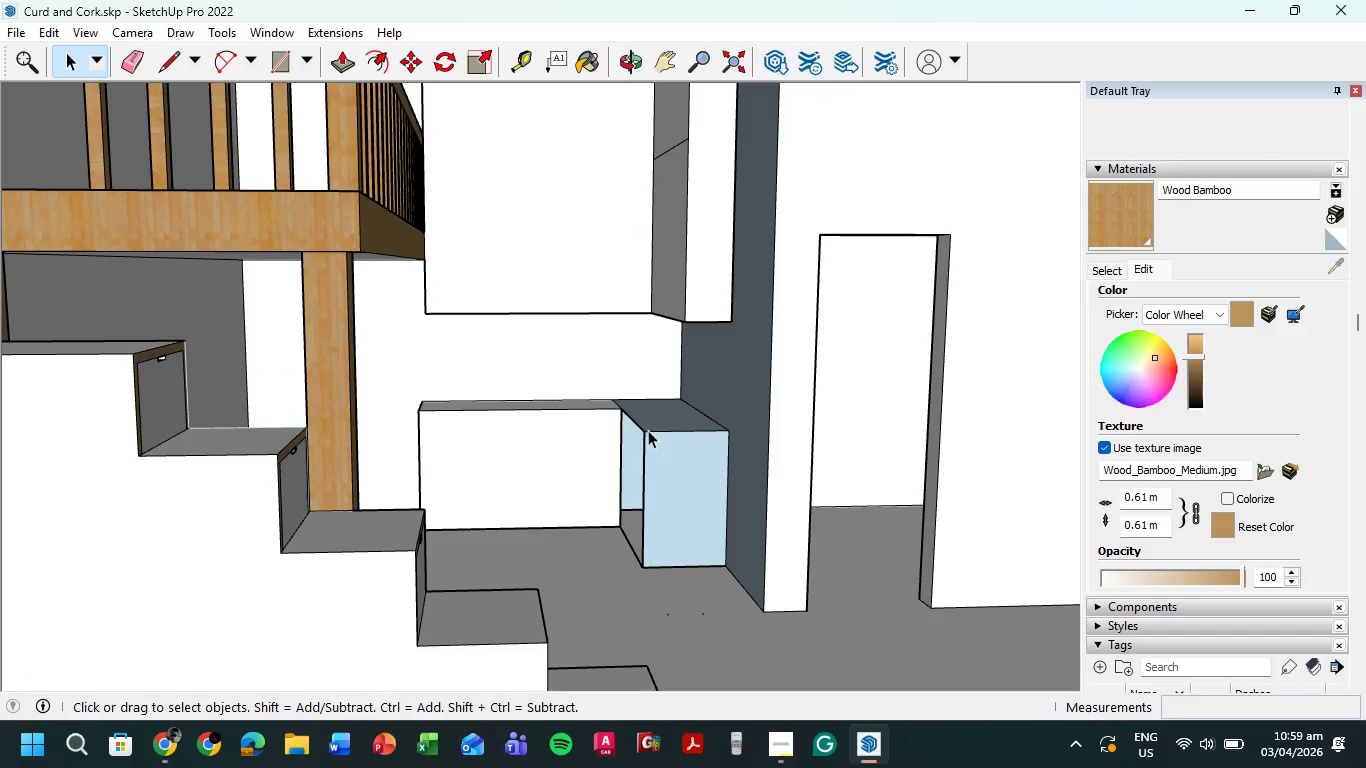 
scroll: coordinate [643, 425], scroll_direction: up, amount: 6.0
 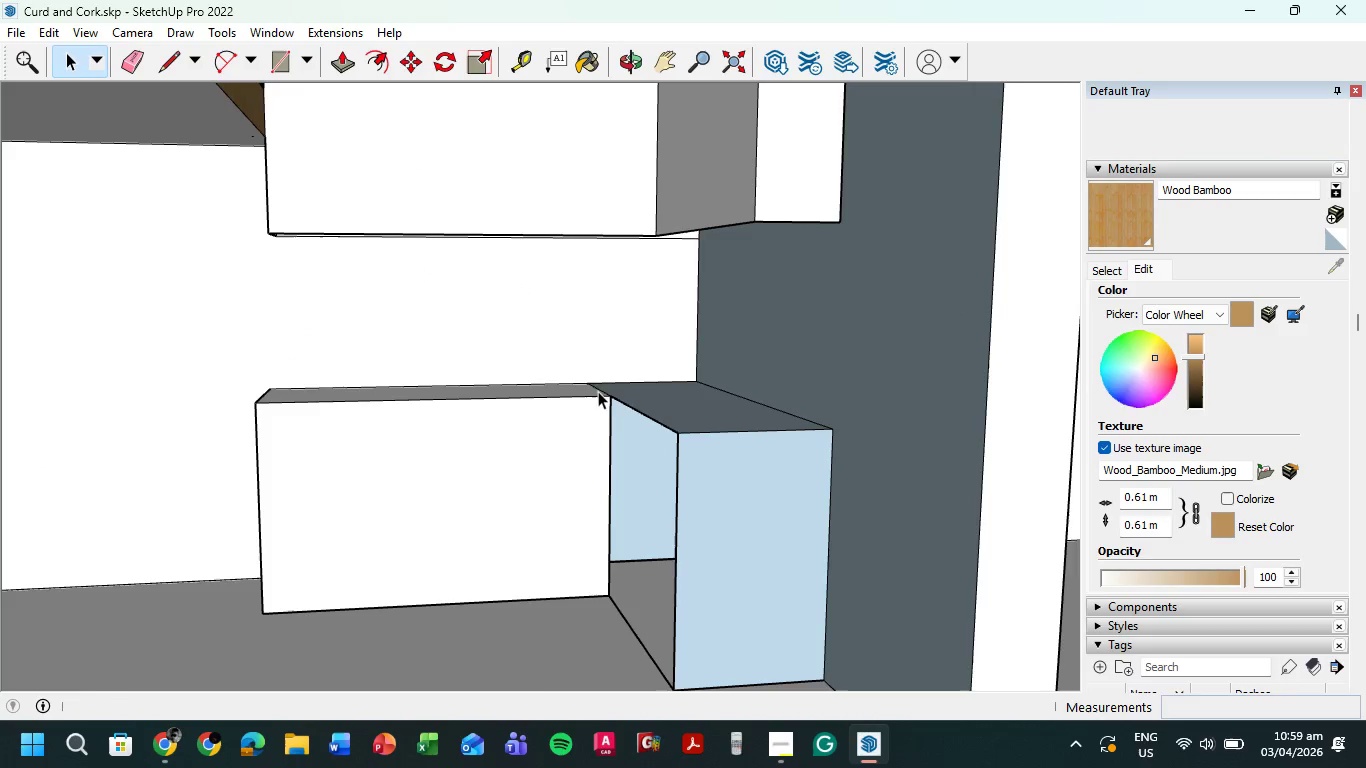 
key(L)
 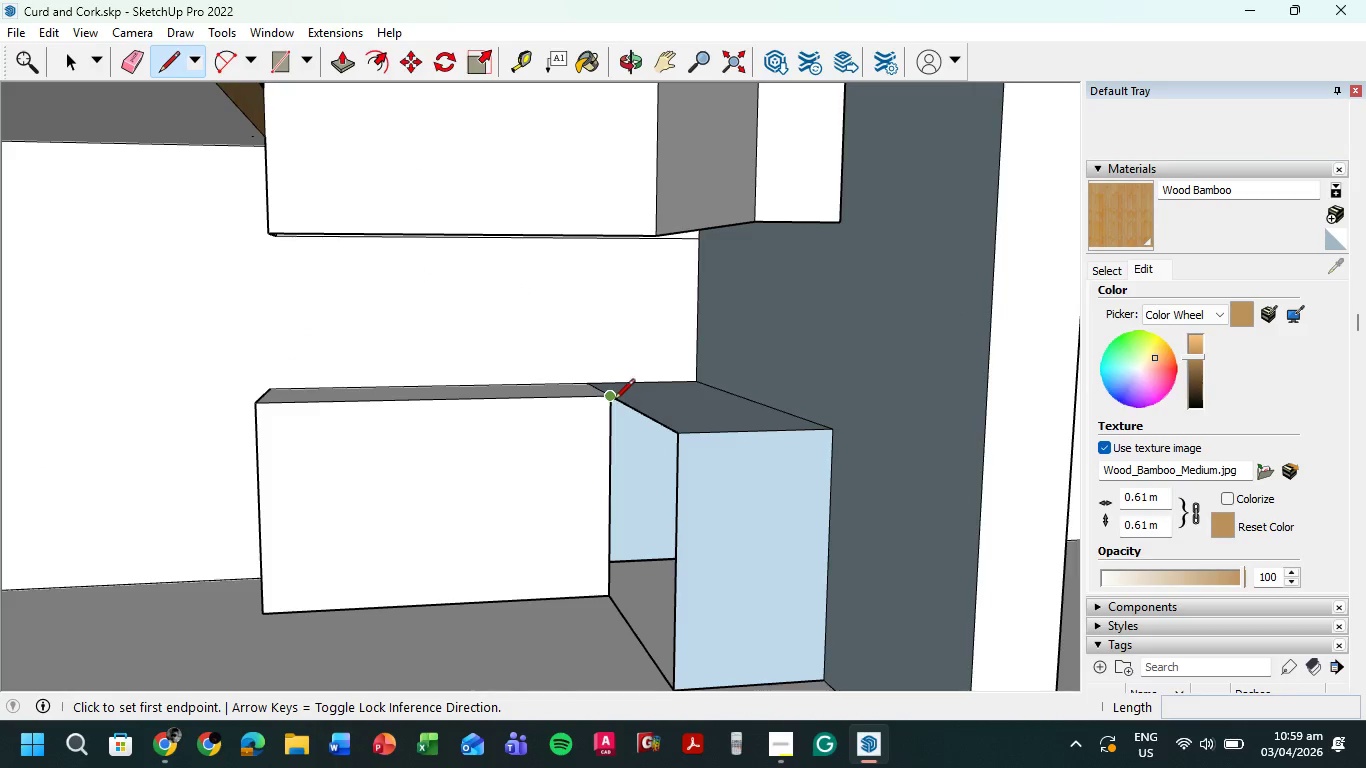 
left_click([612, 399])
 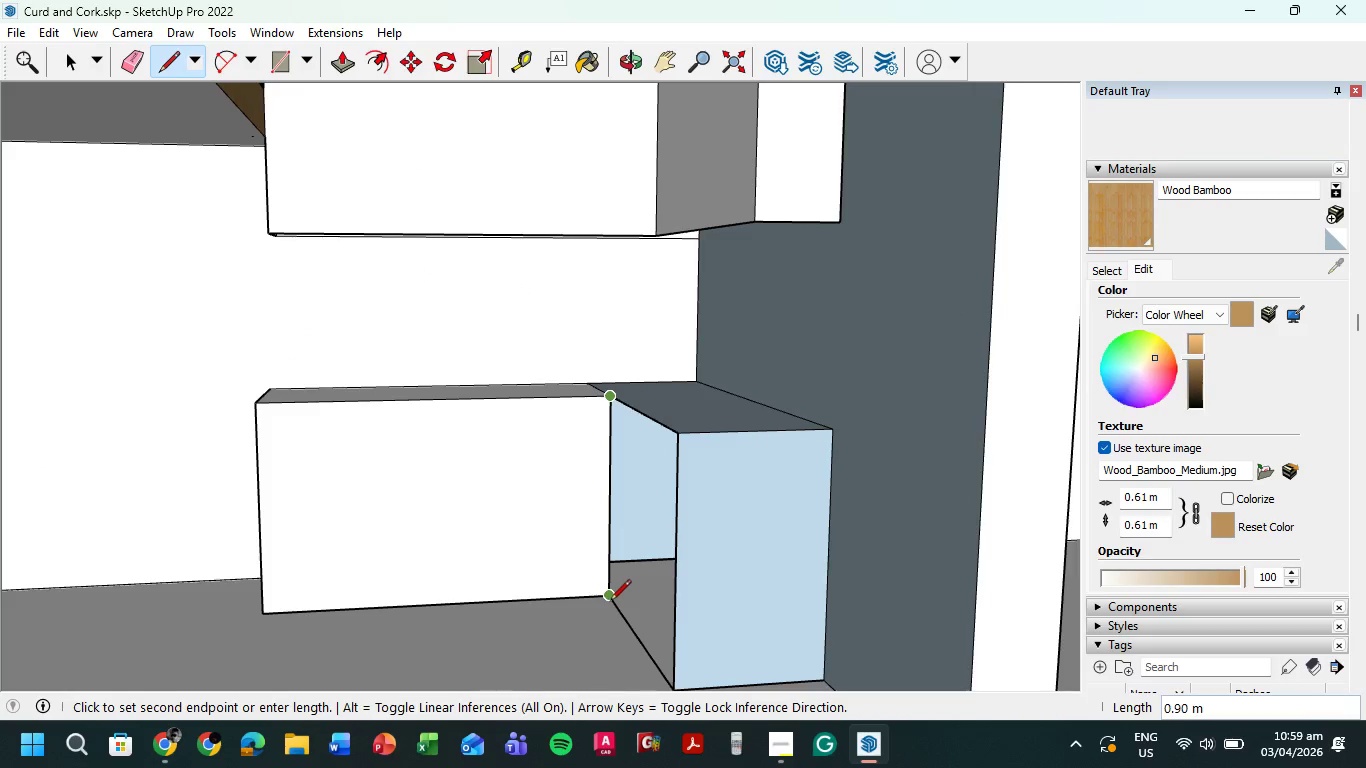 
left_click([608, 601])
 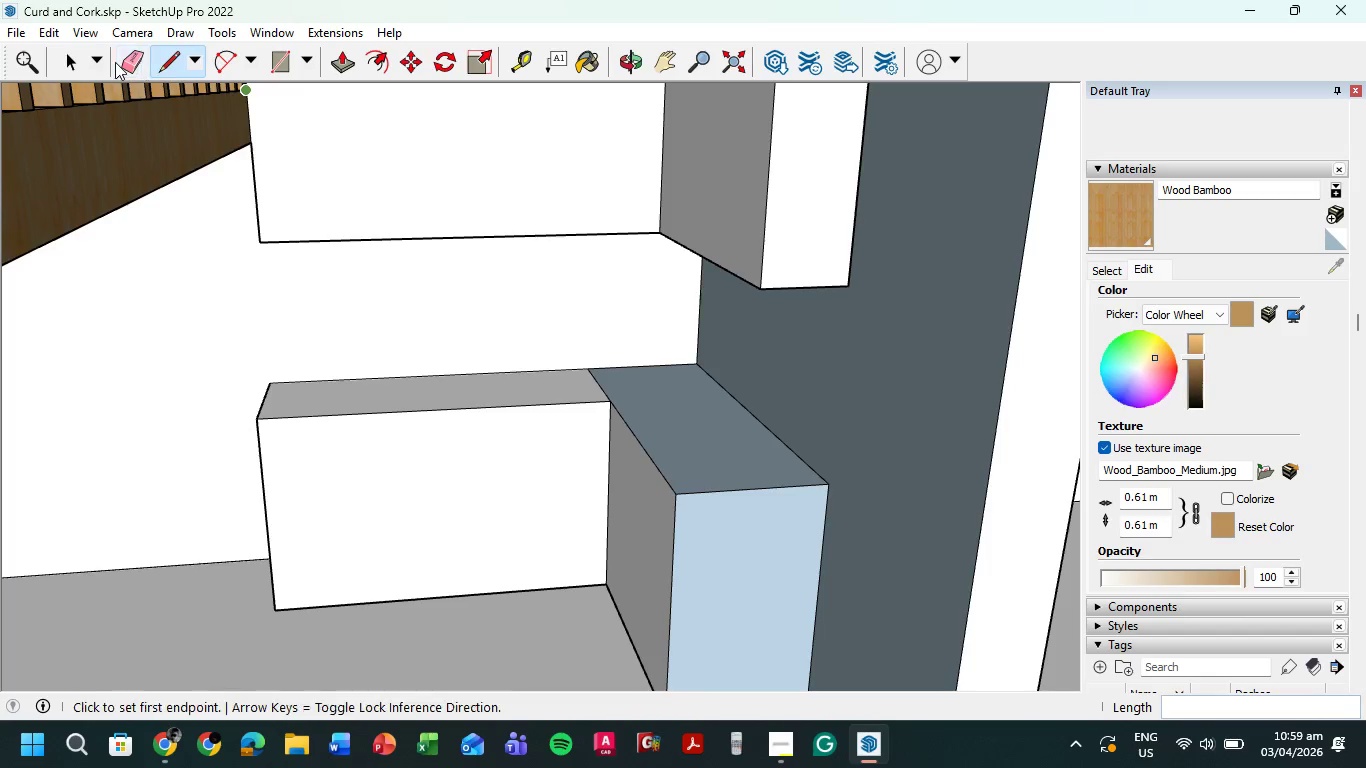 
left_click([133, 63])
 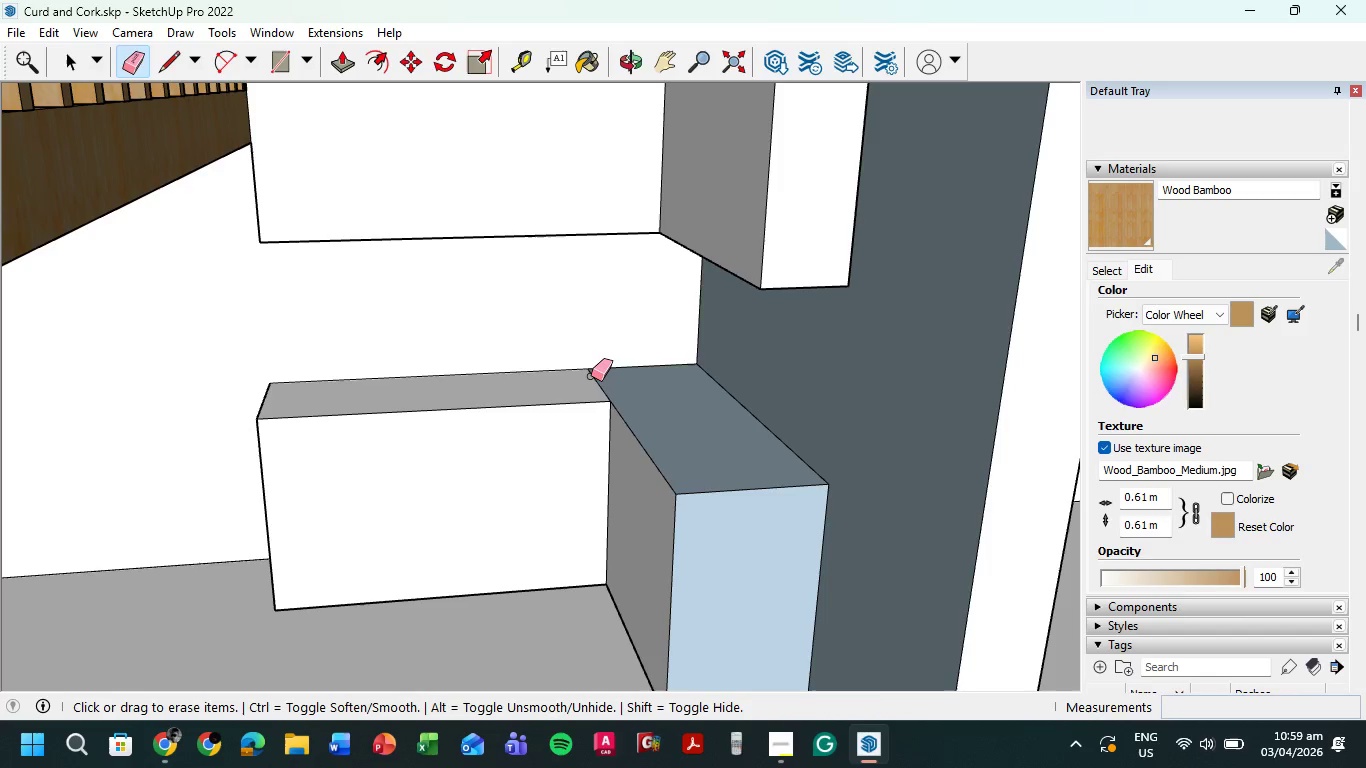 
left_click_drag(start_coordinate=[591, 376], to_coordinate=[598, 379])
 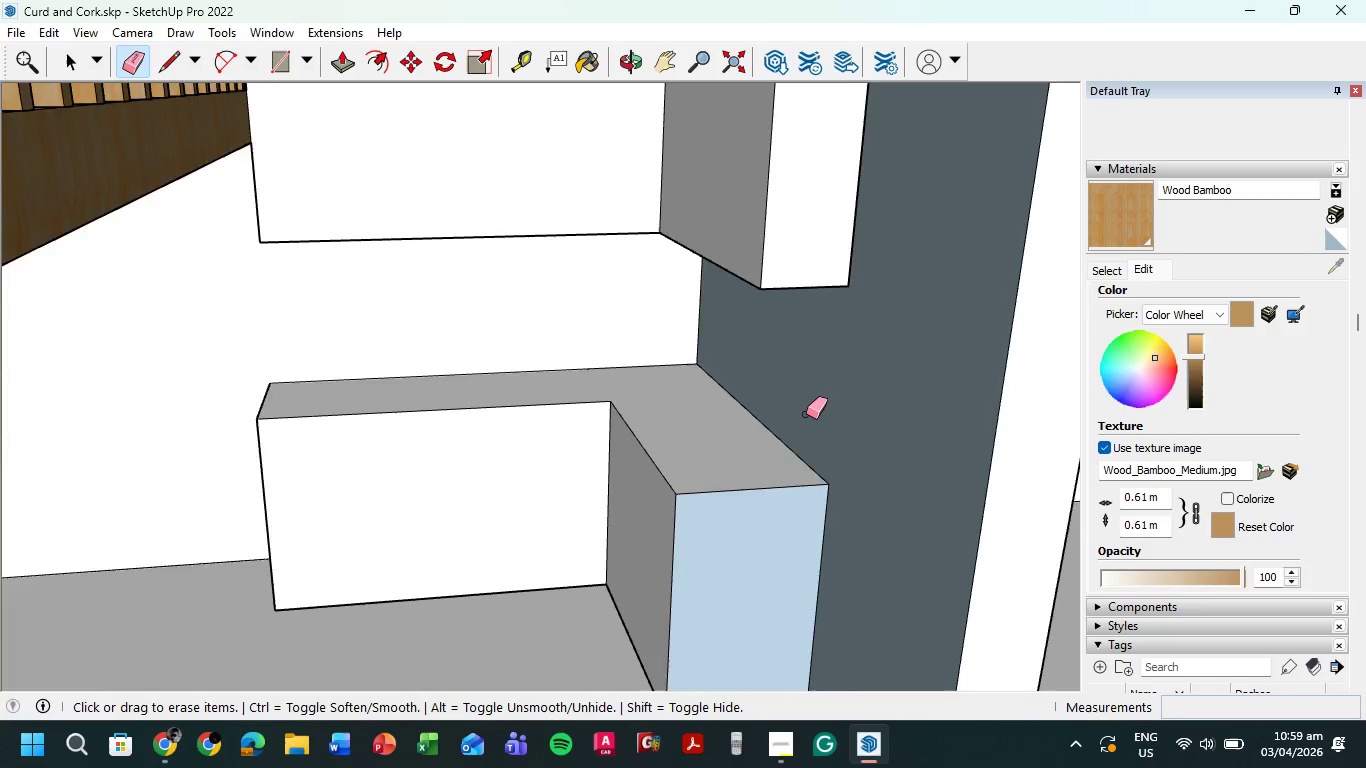 
scroll: coordinate [797, 424], scroll_direction: down, amount: 13.0
 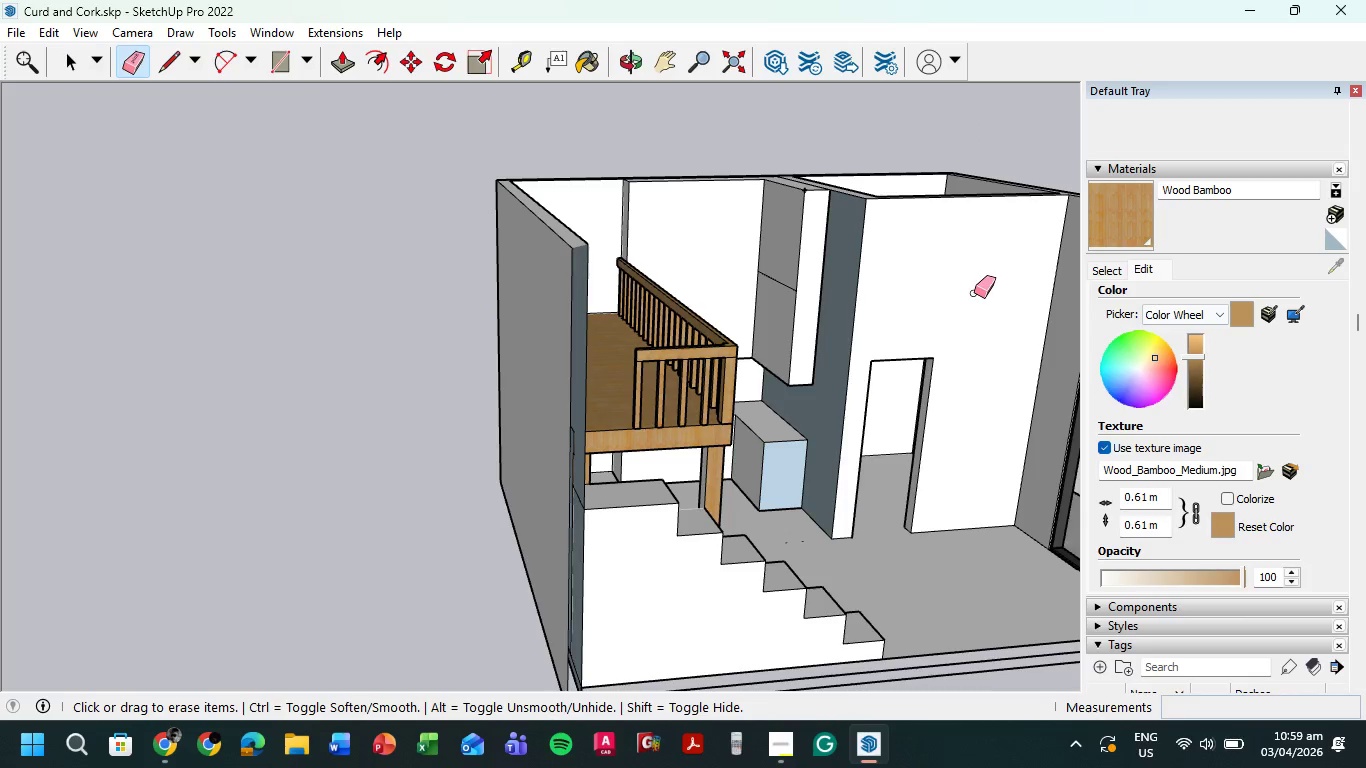 
hold_key(key=ShiftLeft, duration=0.67)
 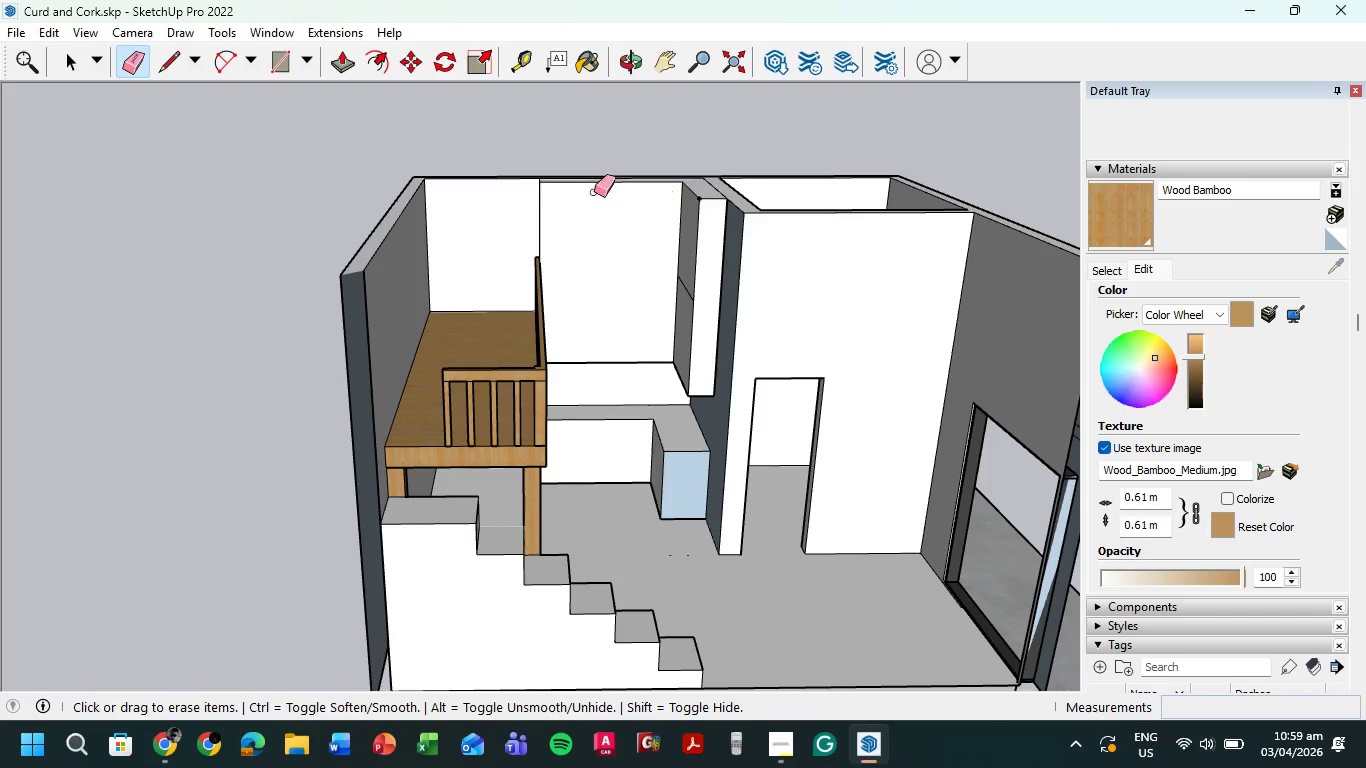 
scroll: coordinate [803, 360], scroll_direction: up, amount: 6.0
 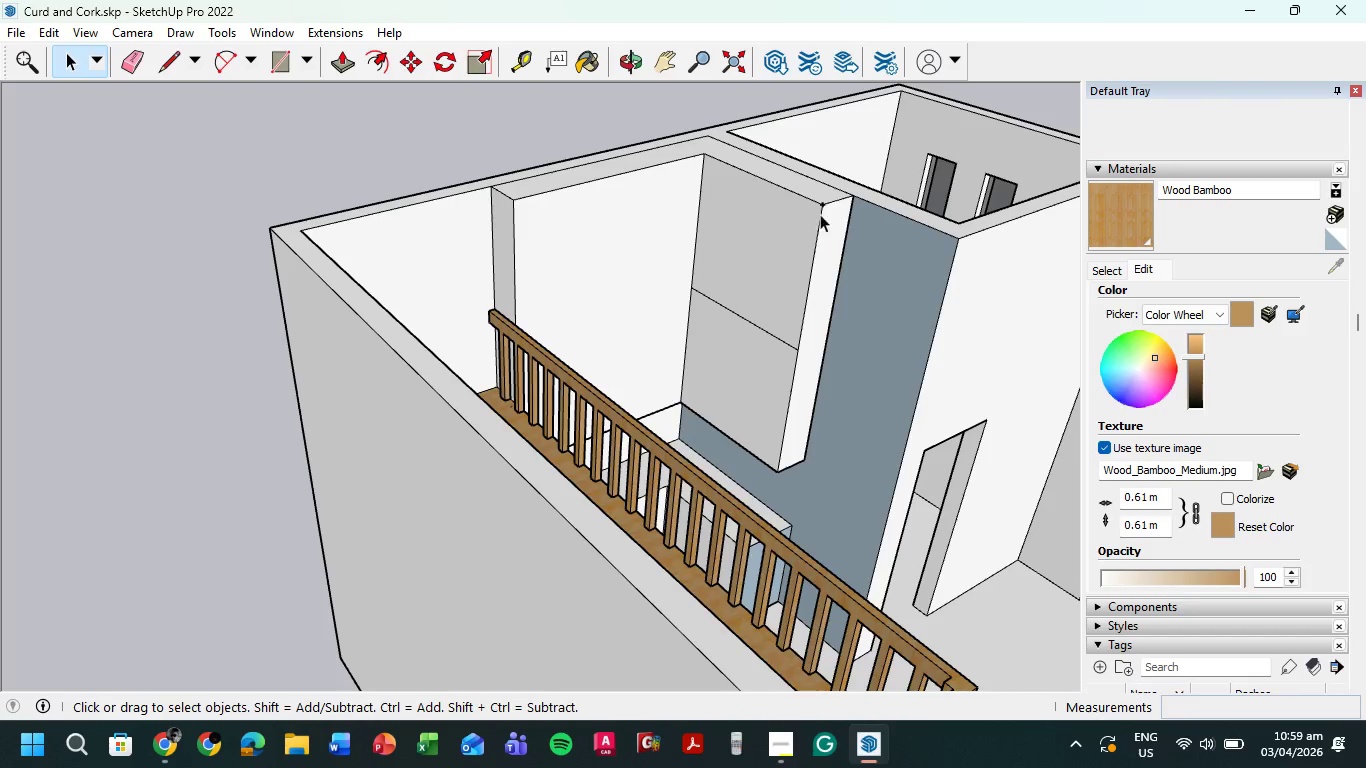 
left_click([822, 204])
 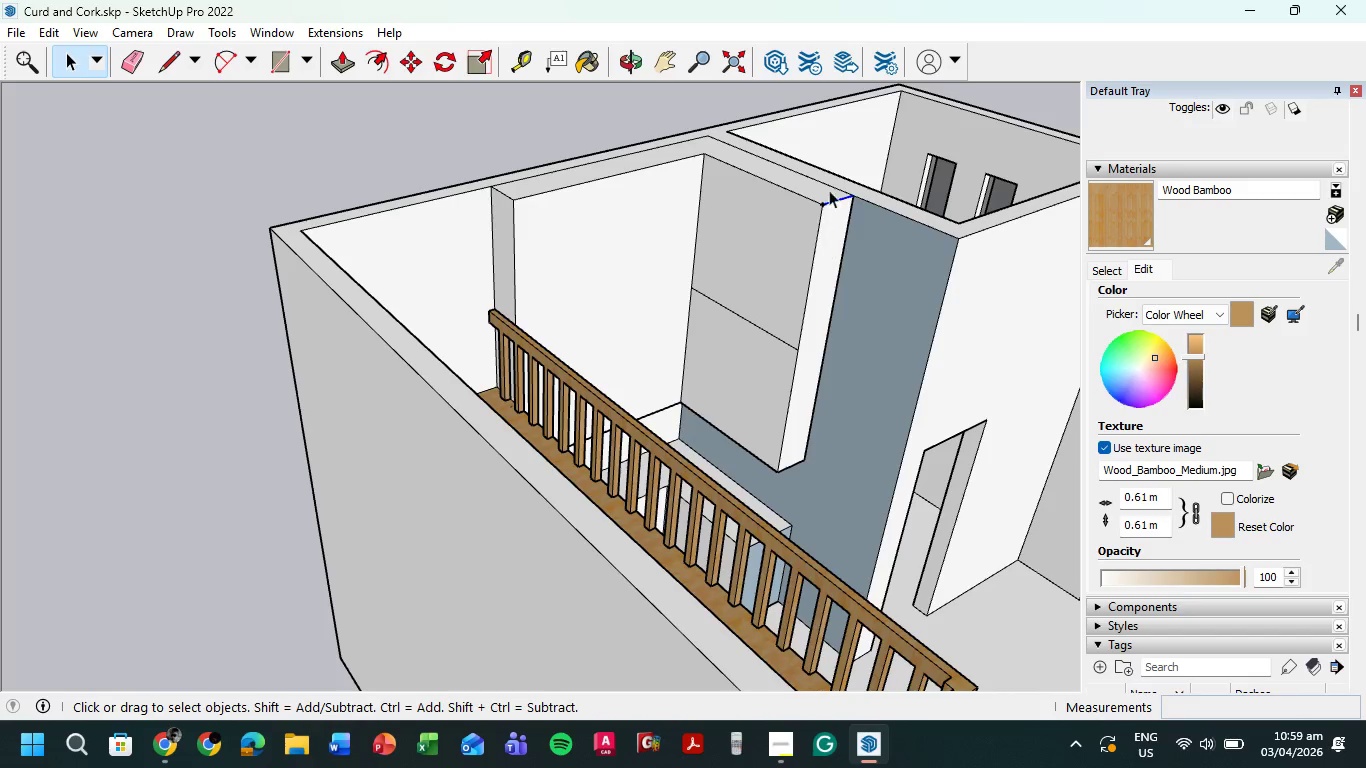 
scroll: coordinate [830, 251], scroll_direction: up, amount: 10.0
 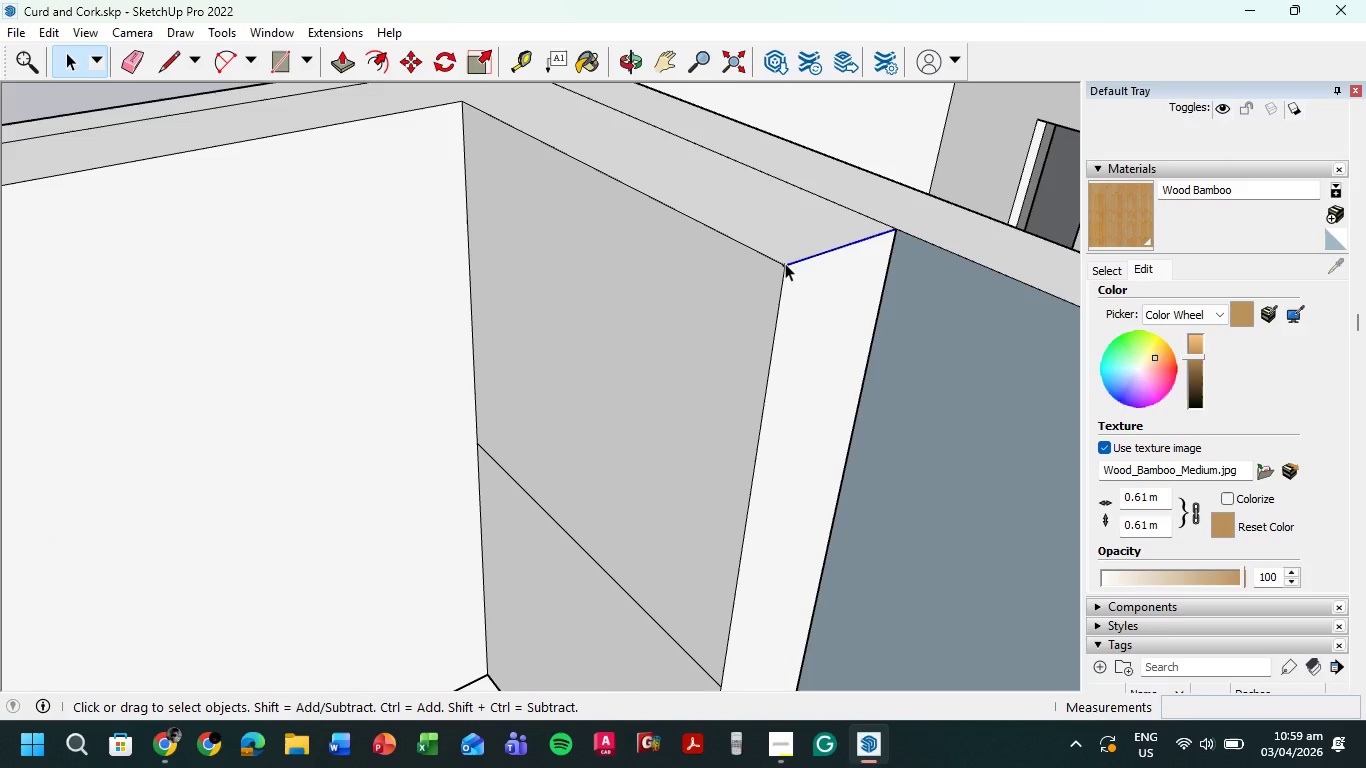 
left_click([785, 263])
 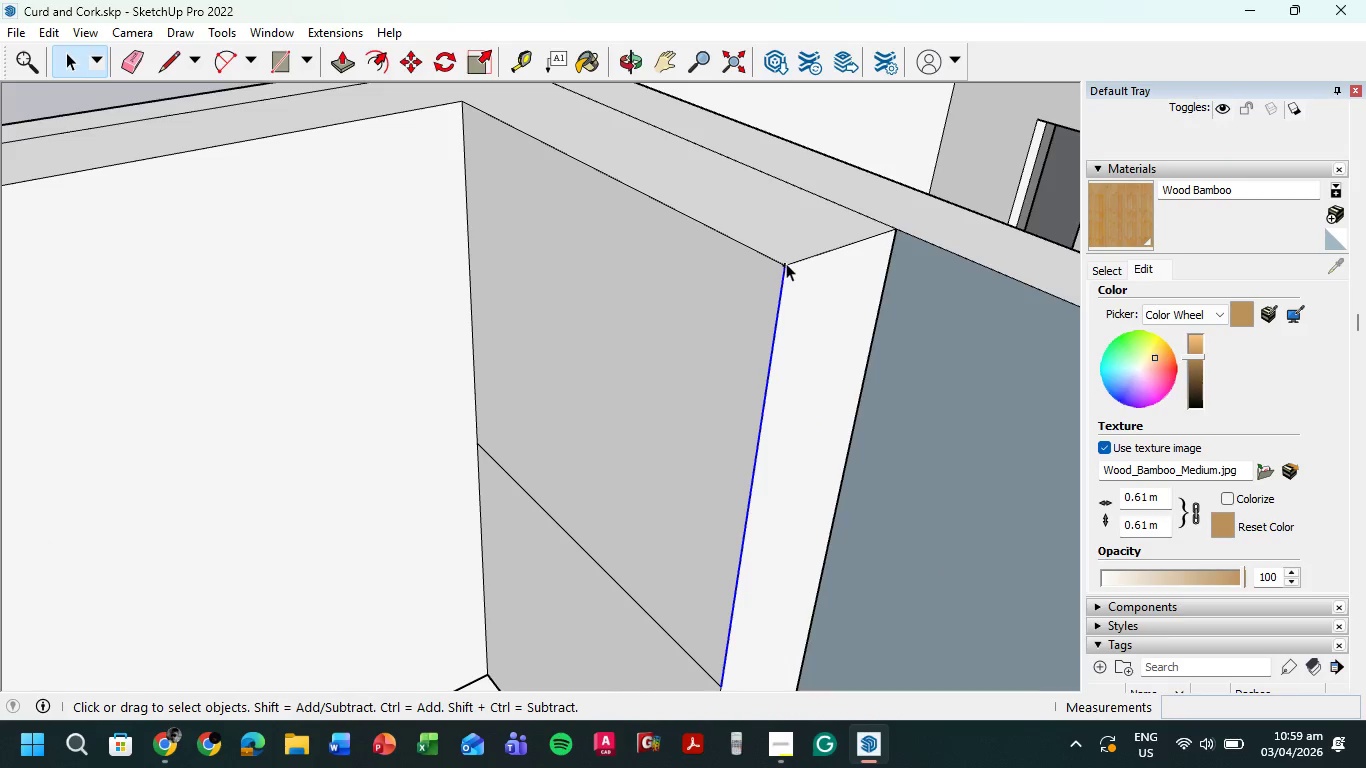 
left_click([786, 263])
 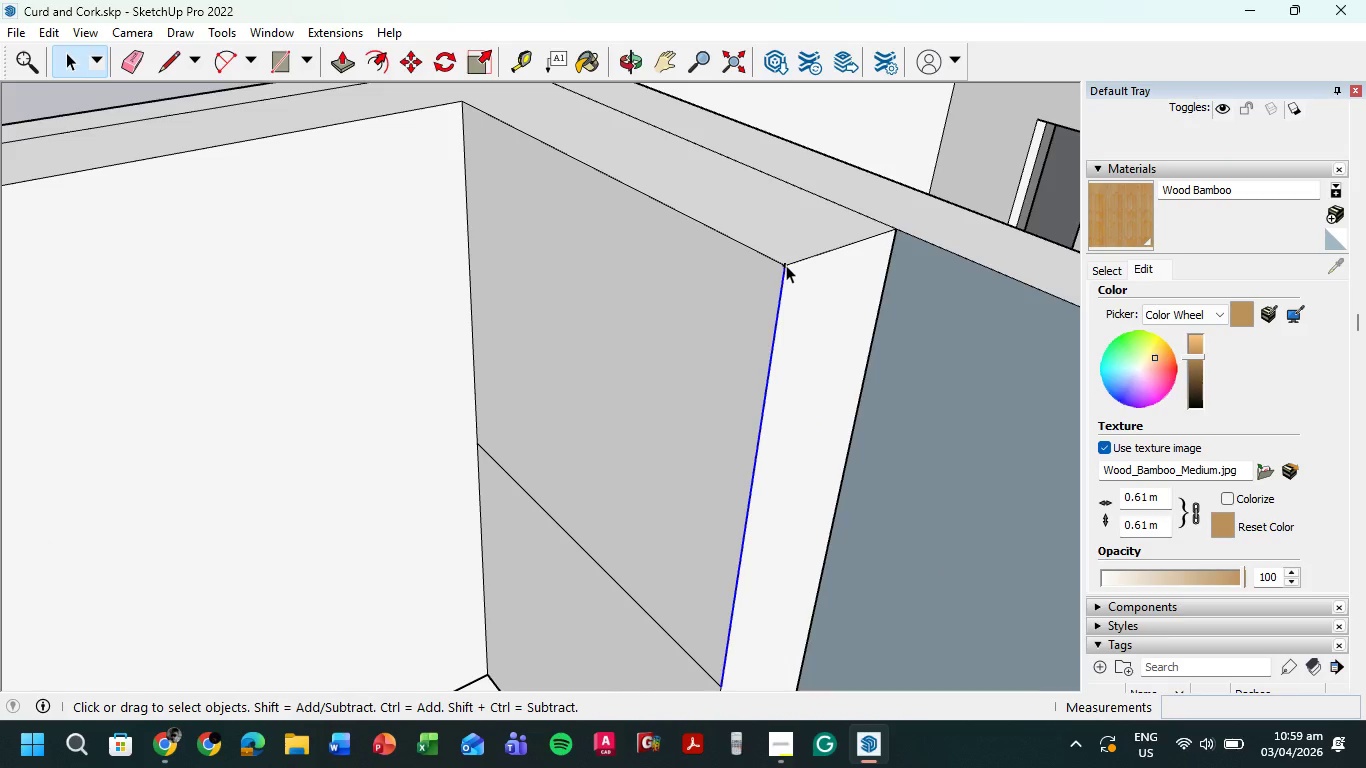 
left_click([786, 265])
 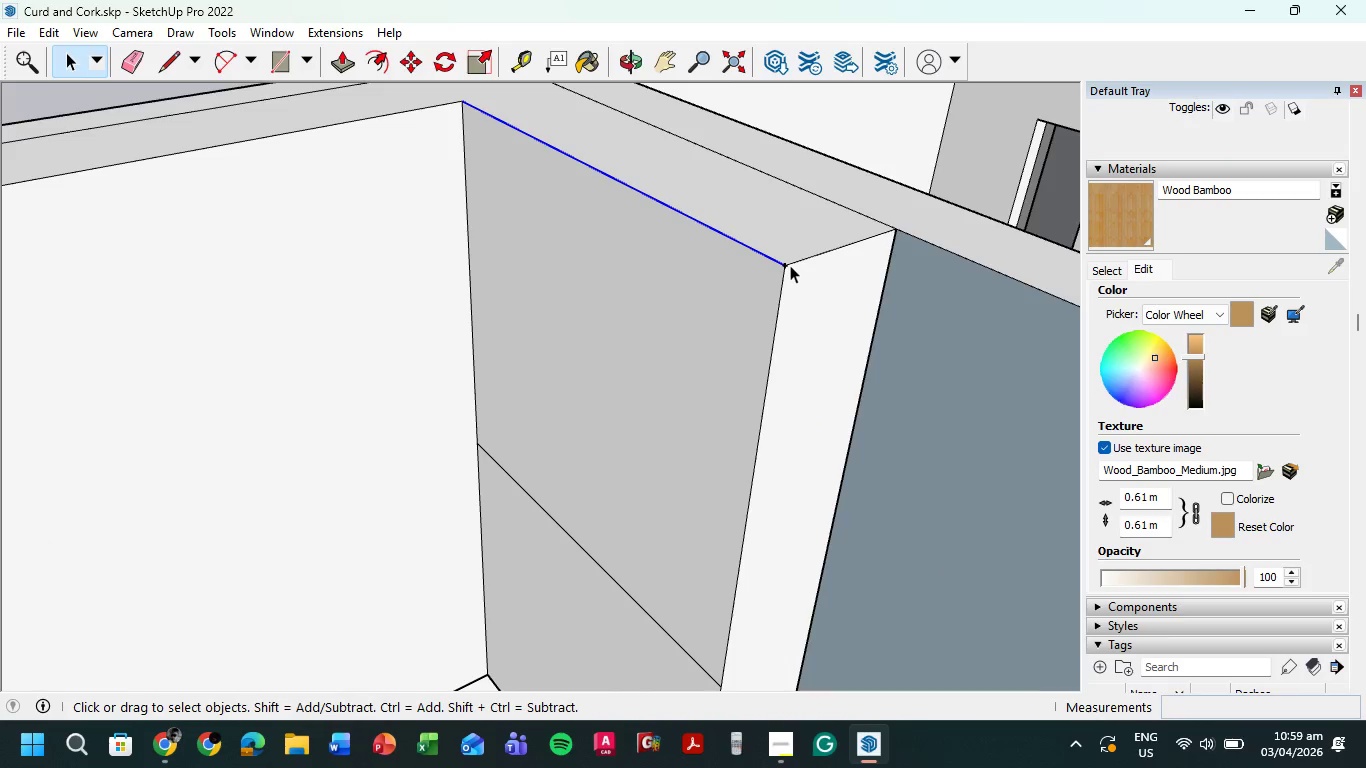 
double_click([788, 264])
 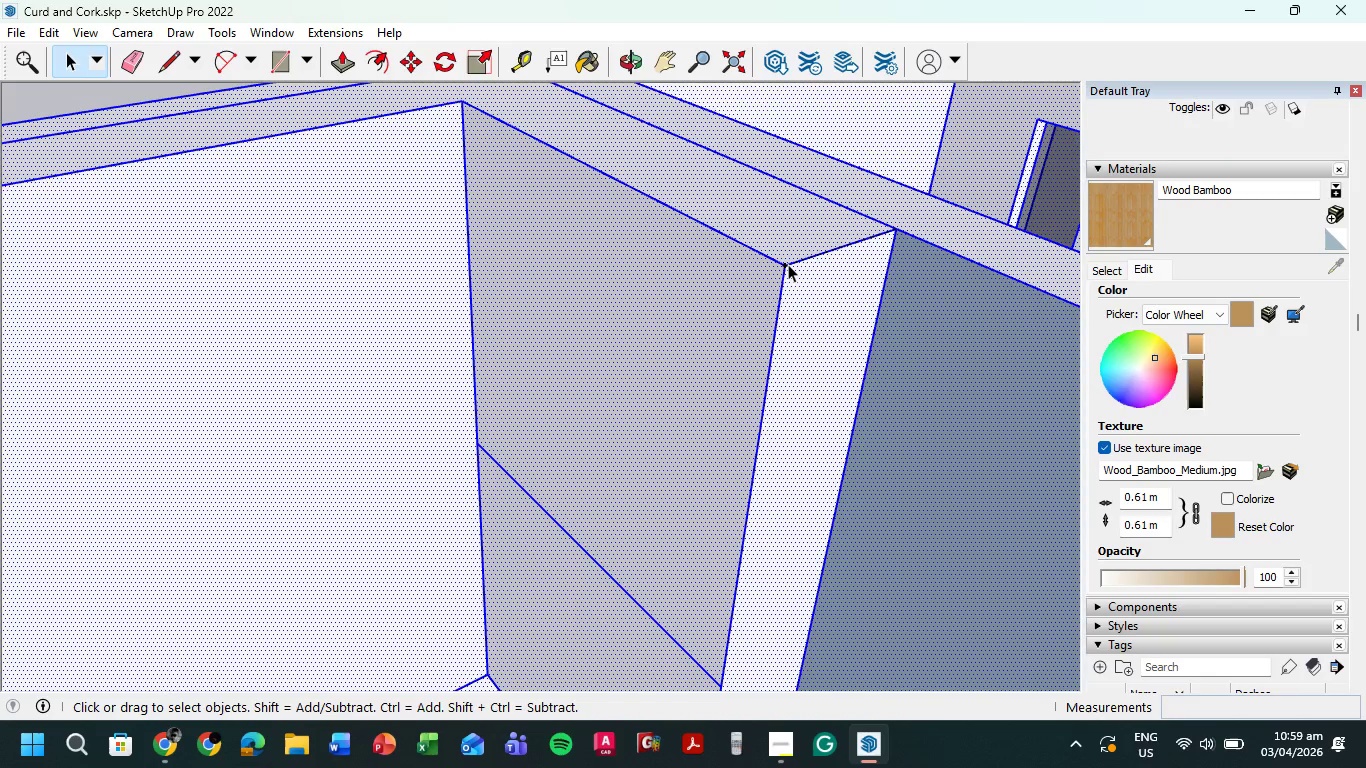 
triple_click([788, 264])
 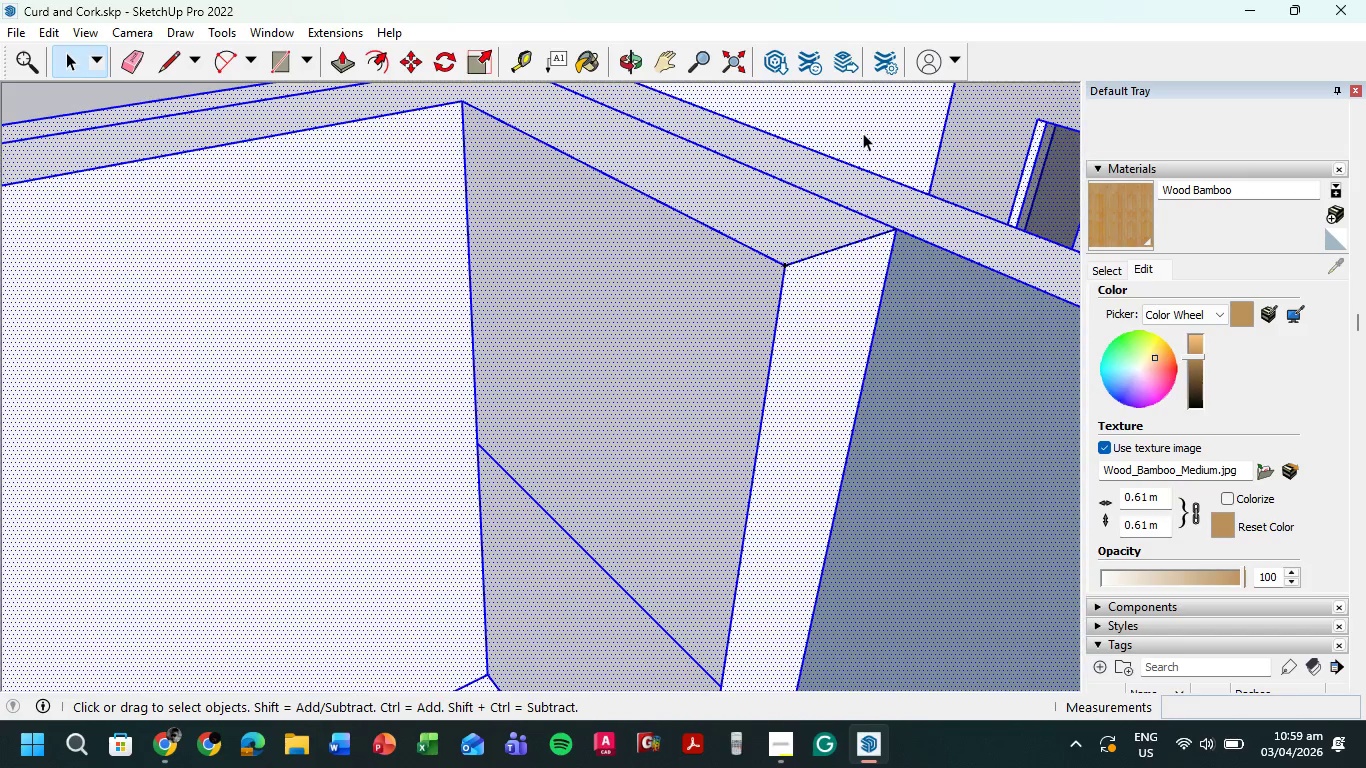 
double_click([863, 133])
 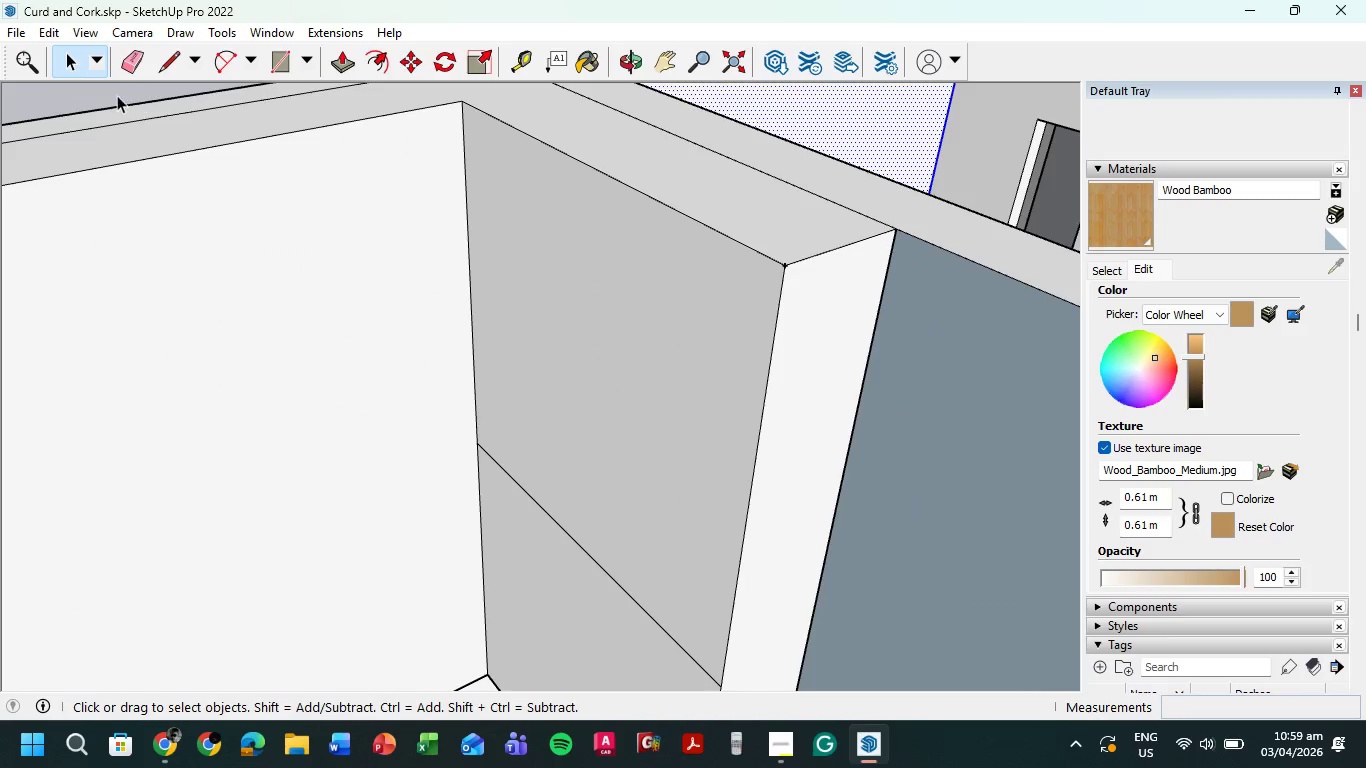 
left_click([113, 92])
 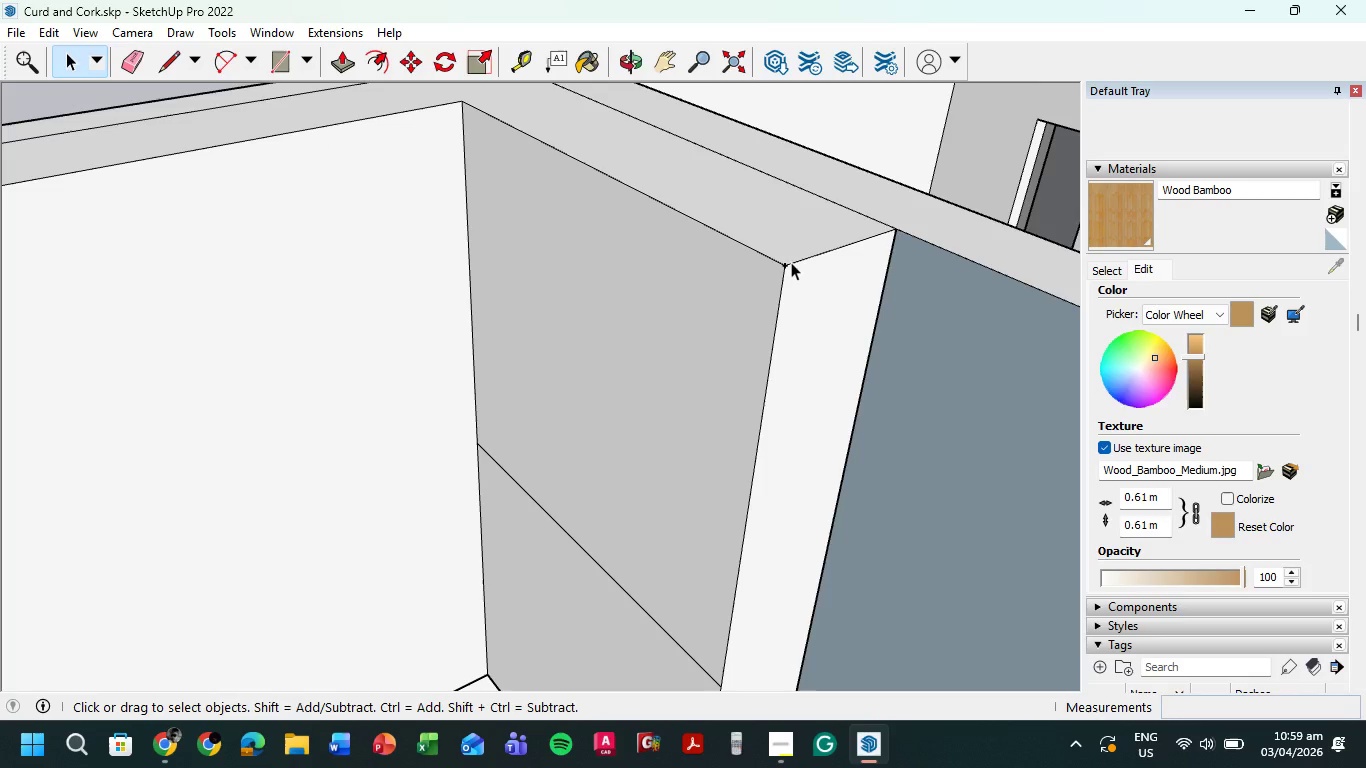 
left_click([787, 263])
 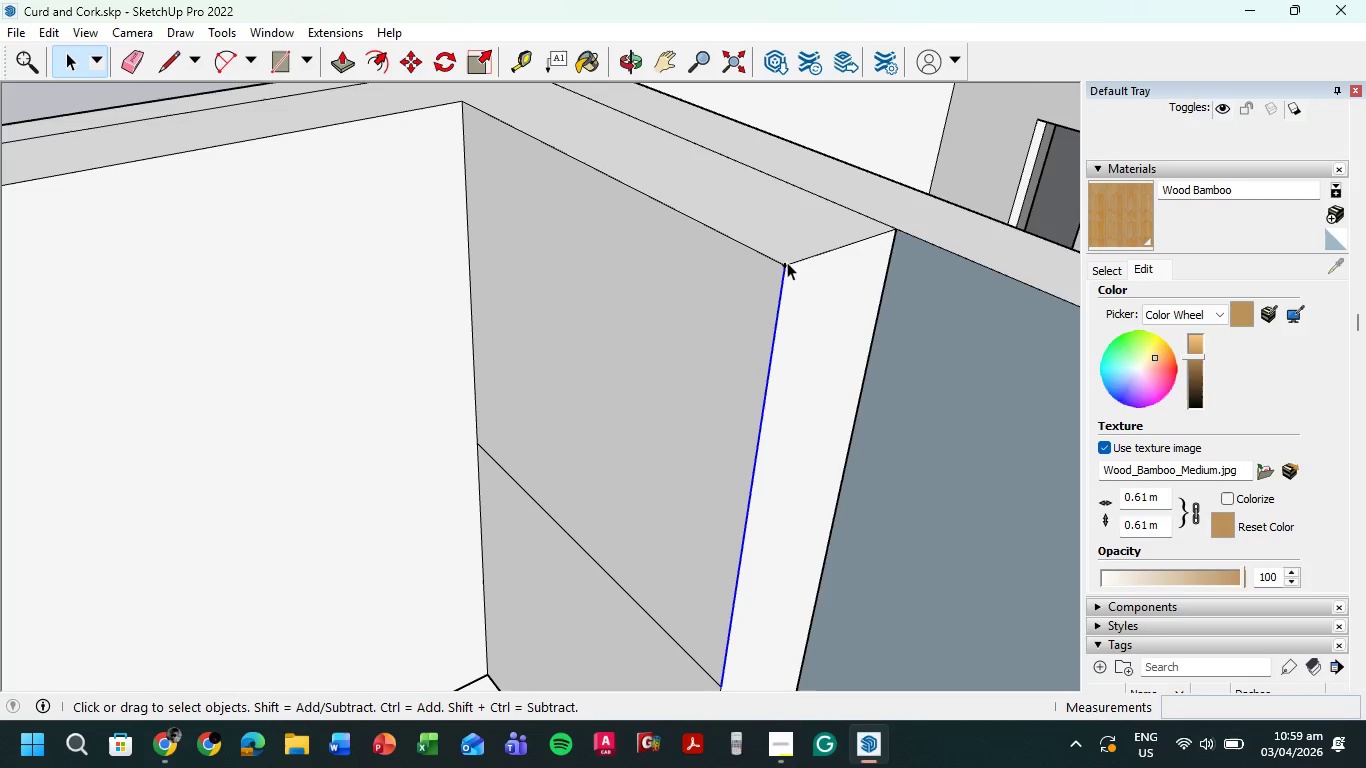 
left_click([788, 262])
 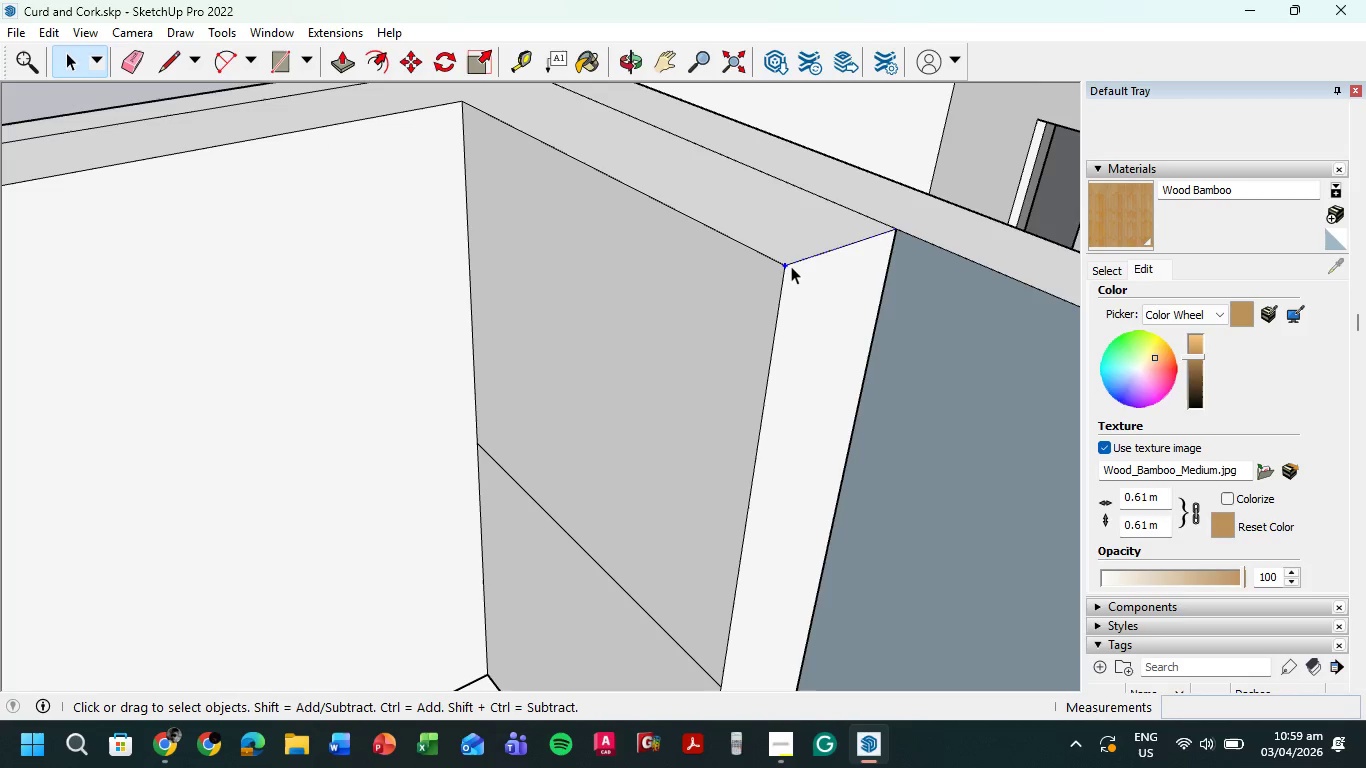 
key(Delete)
 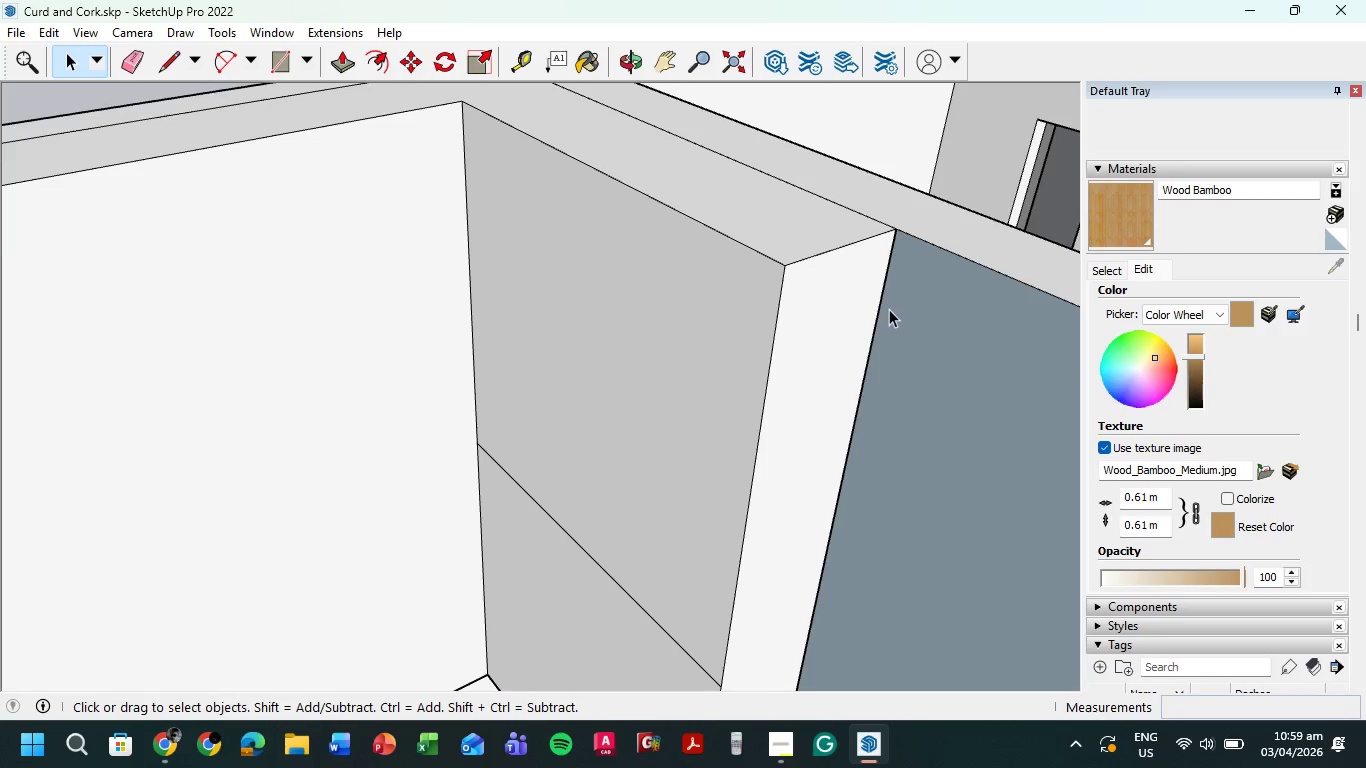 
scroll: coordinate [867, 350], scroll_direction: down, amount: 13.0
 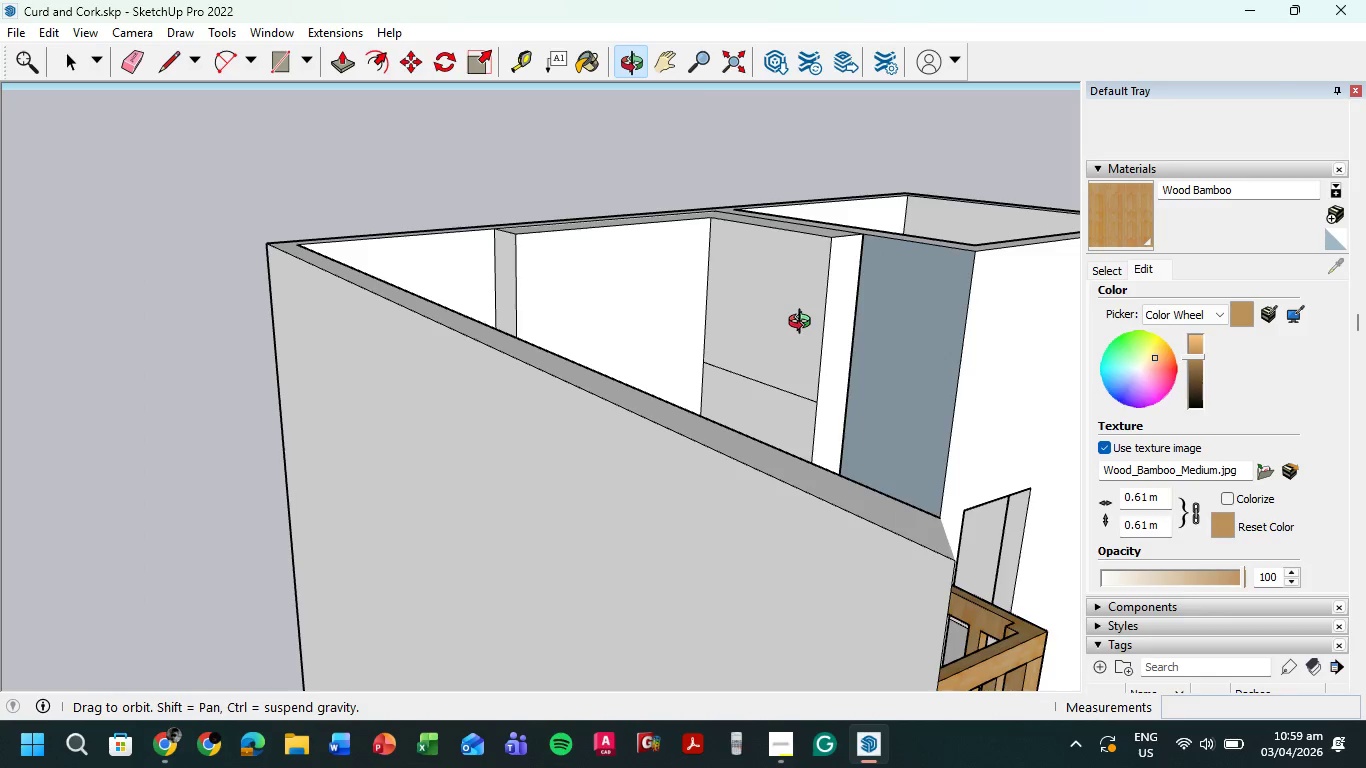 
scroll: coordinate [739, 286], scroll_direction: up, amount: 5.0
 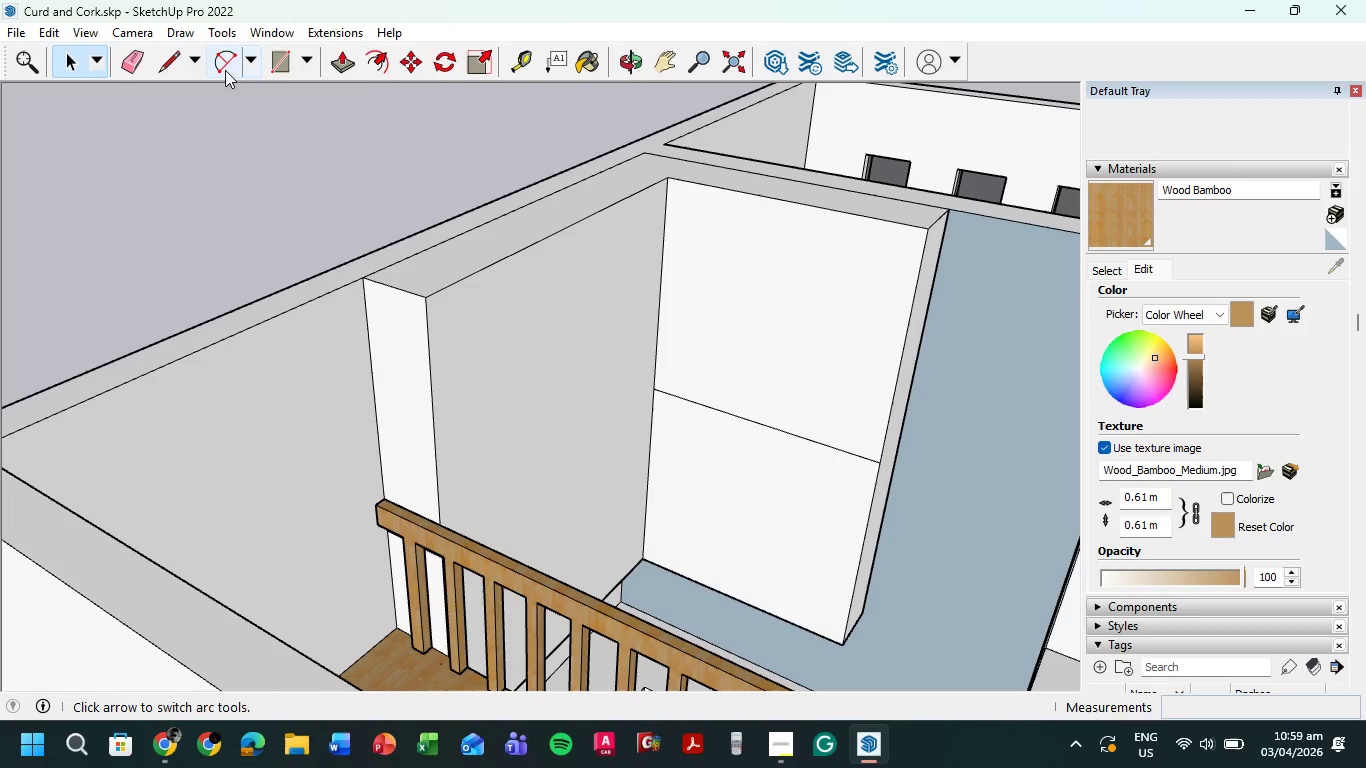 
left_click([525, 58])
 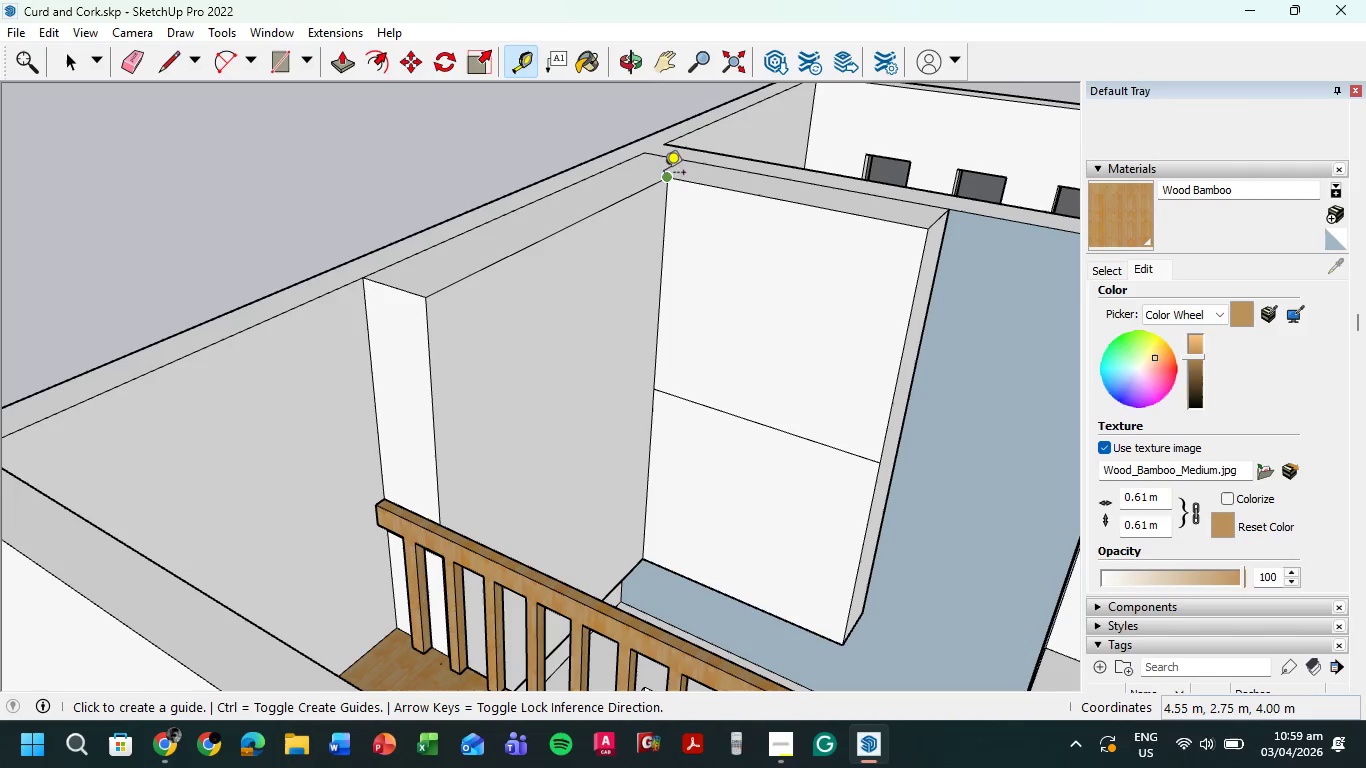 
left_click([667, 185])
 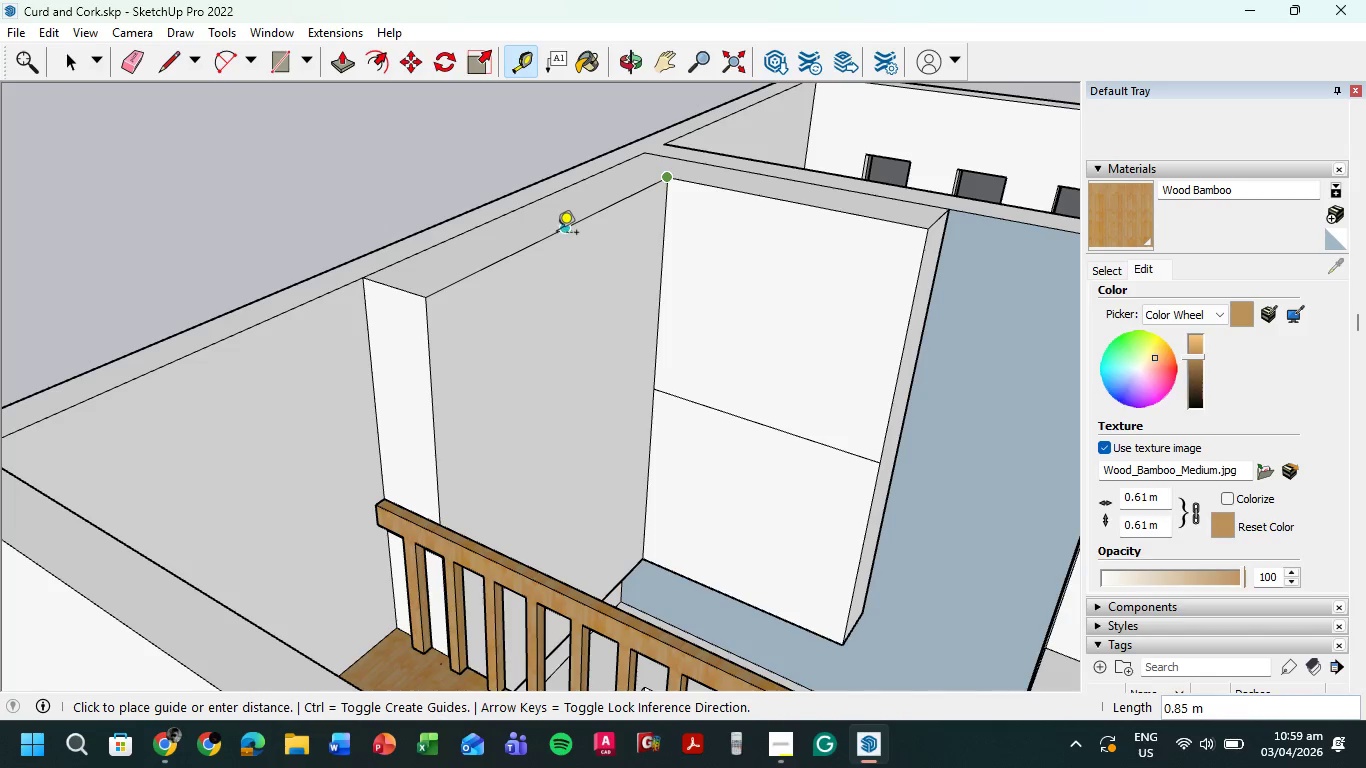 
key(Escape)
 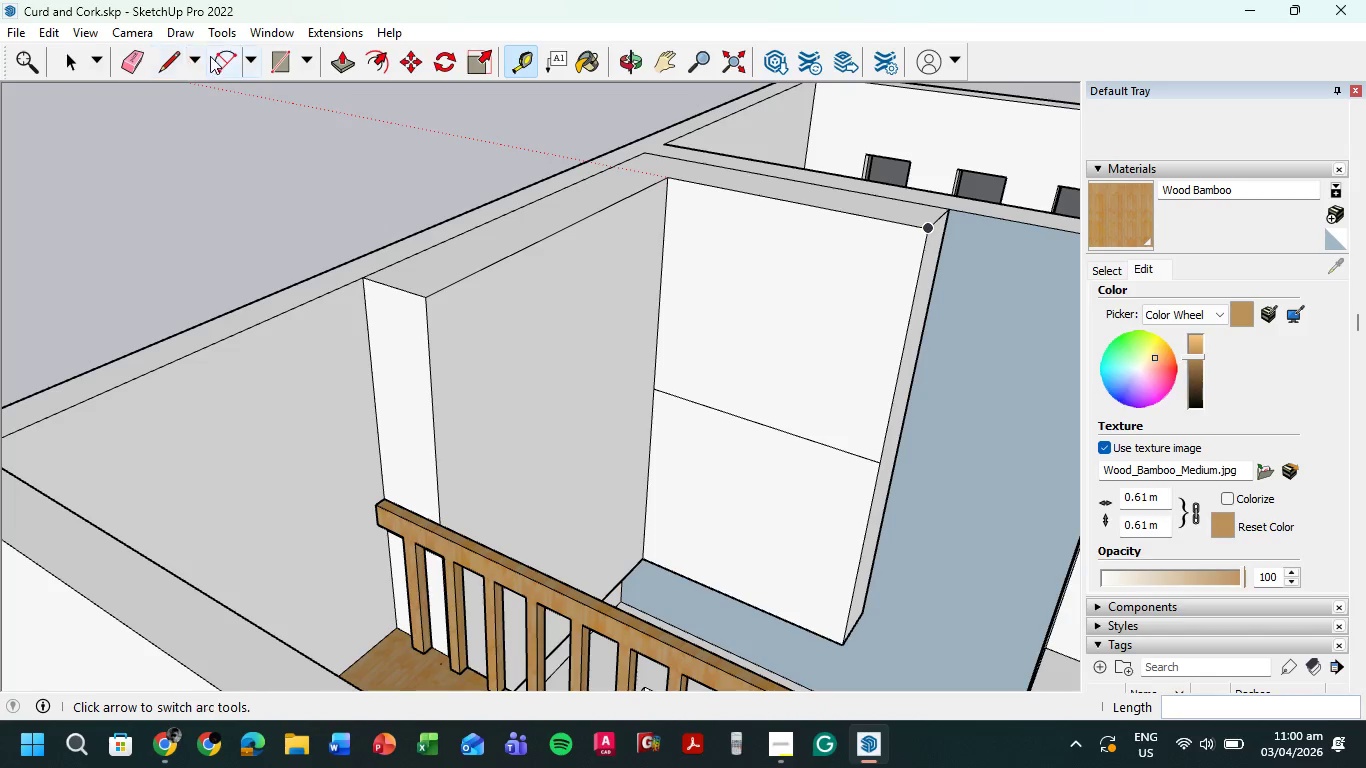 
left_click([154, 64])
 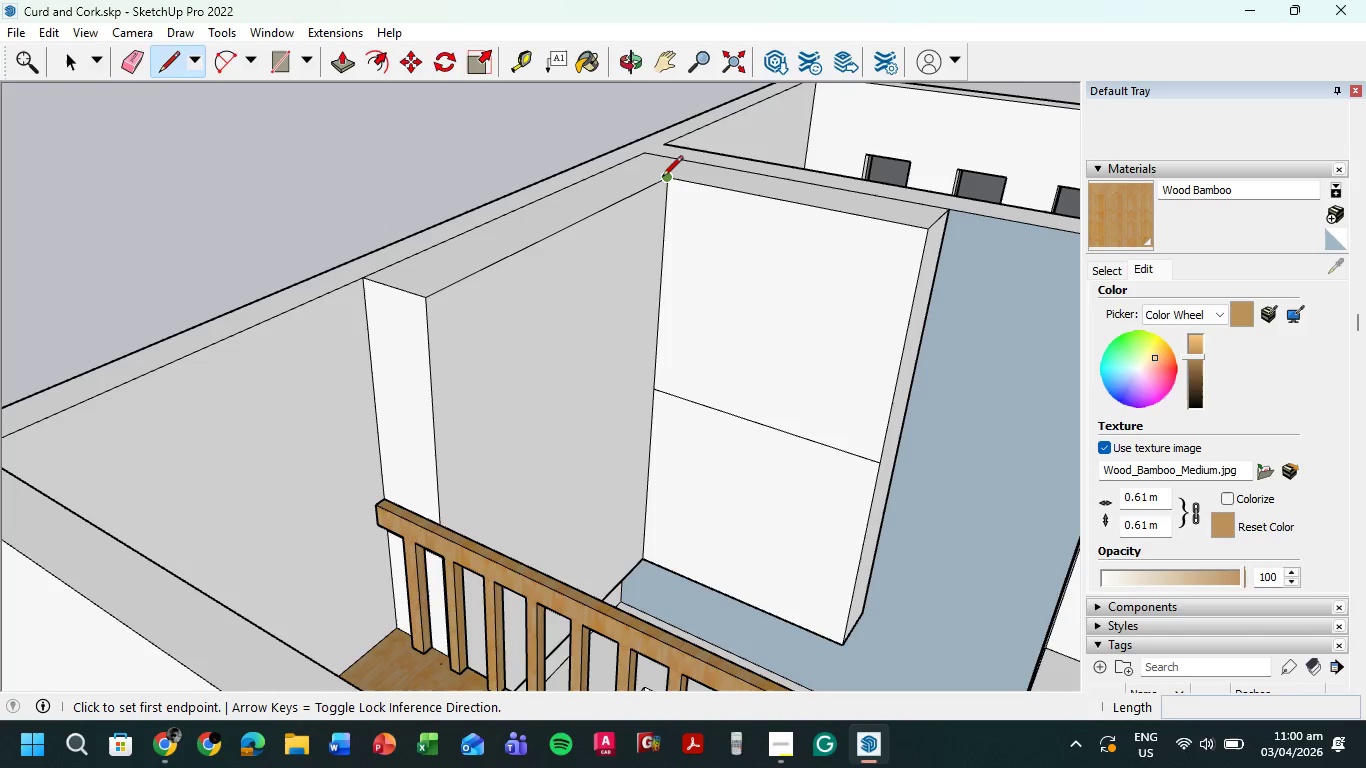 
left_click([663, 178])
 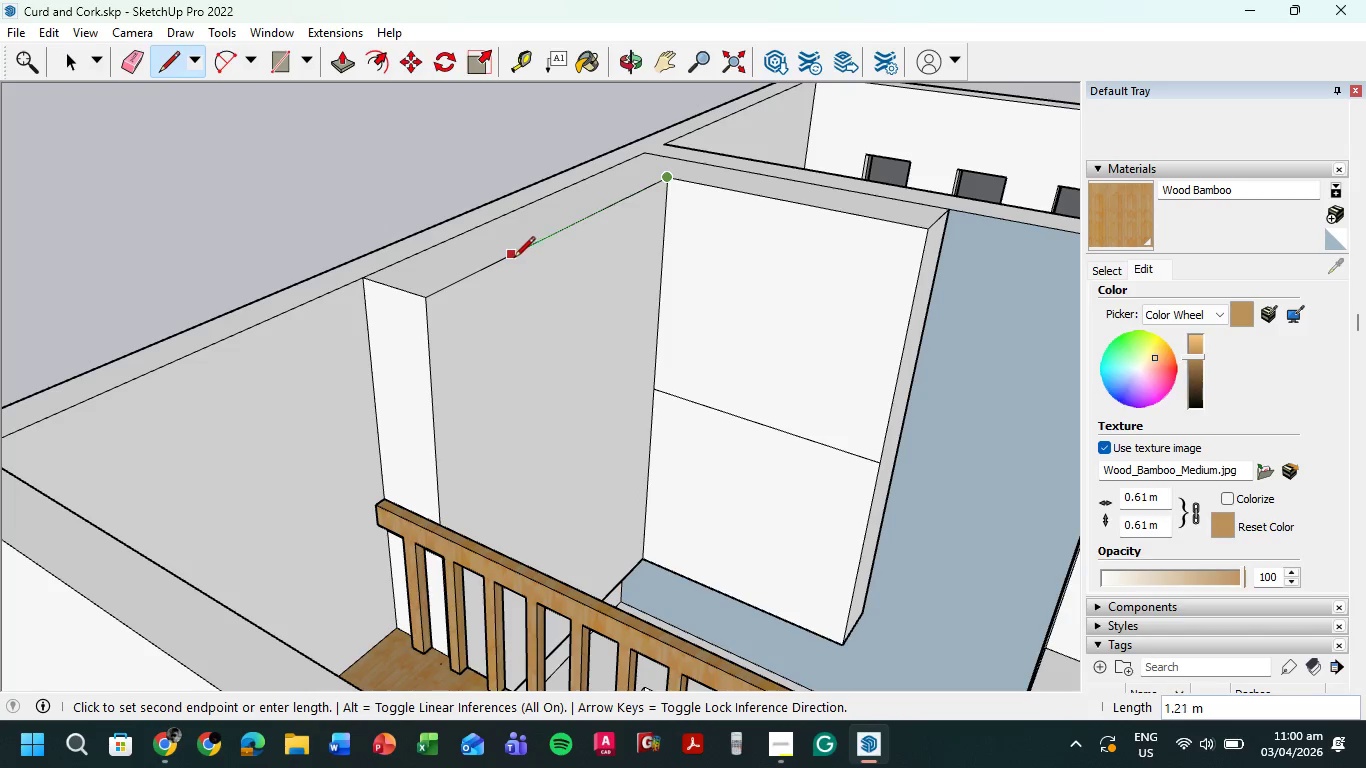 
left_click([516, 258])
 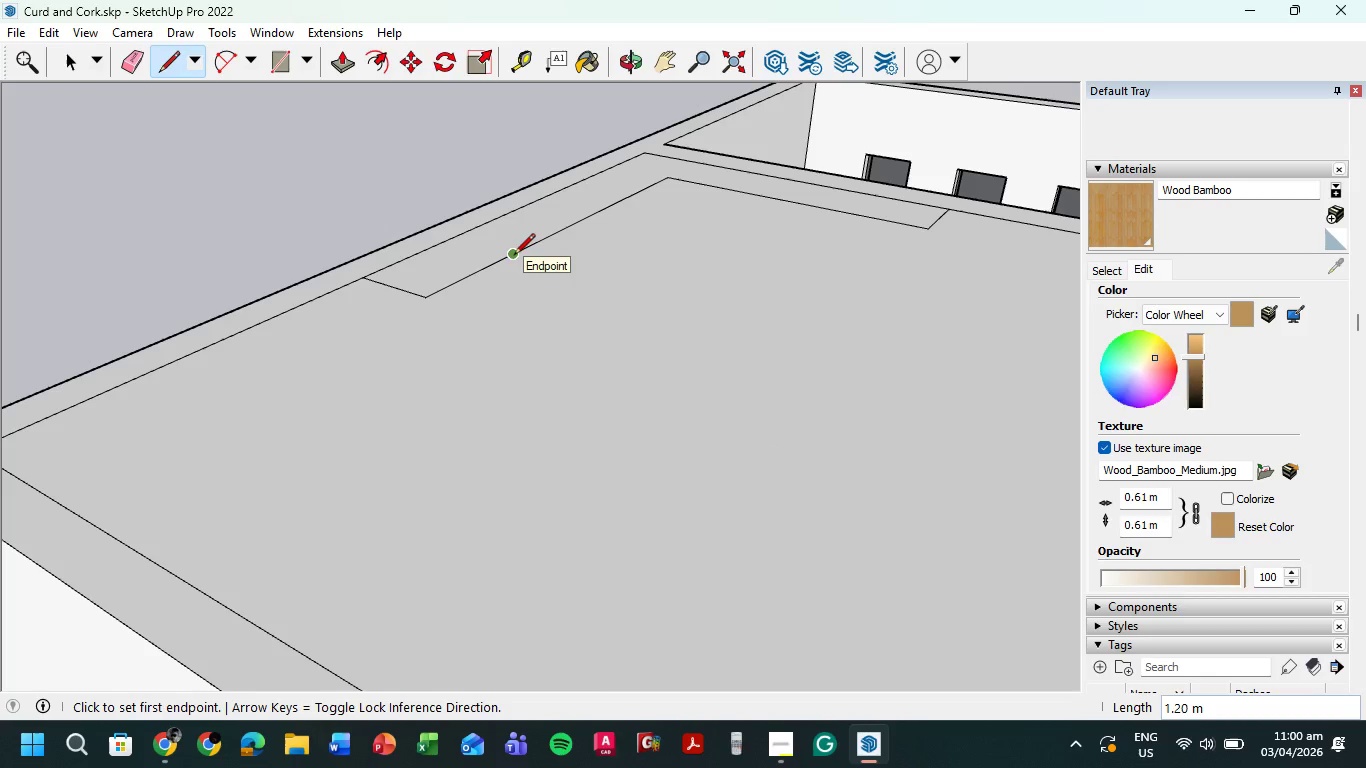 
key(Control+Z)
 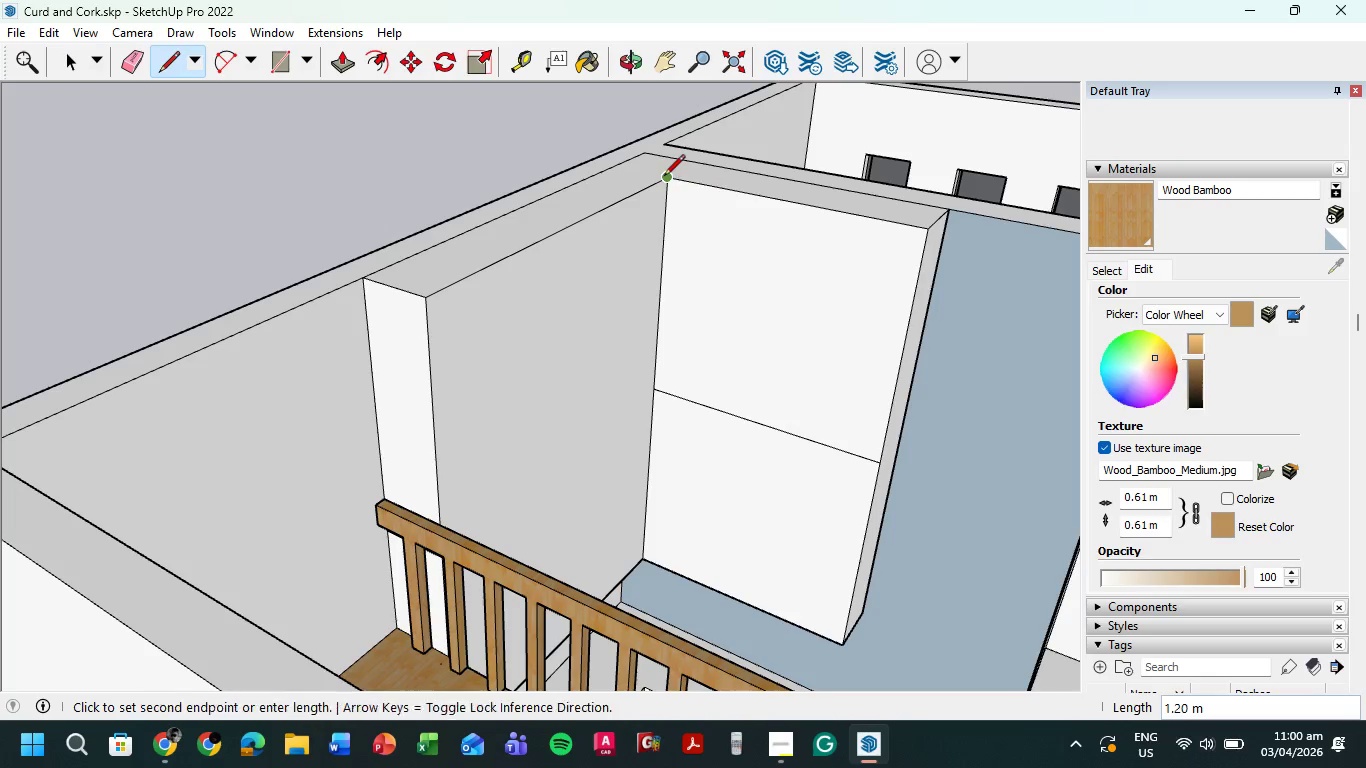 
left_click([612, 164])
 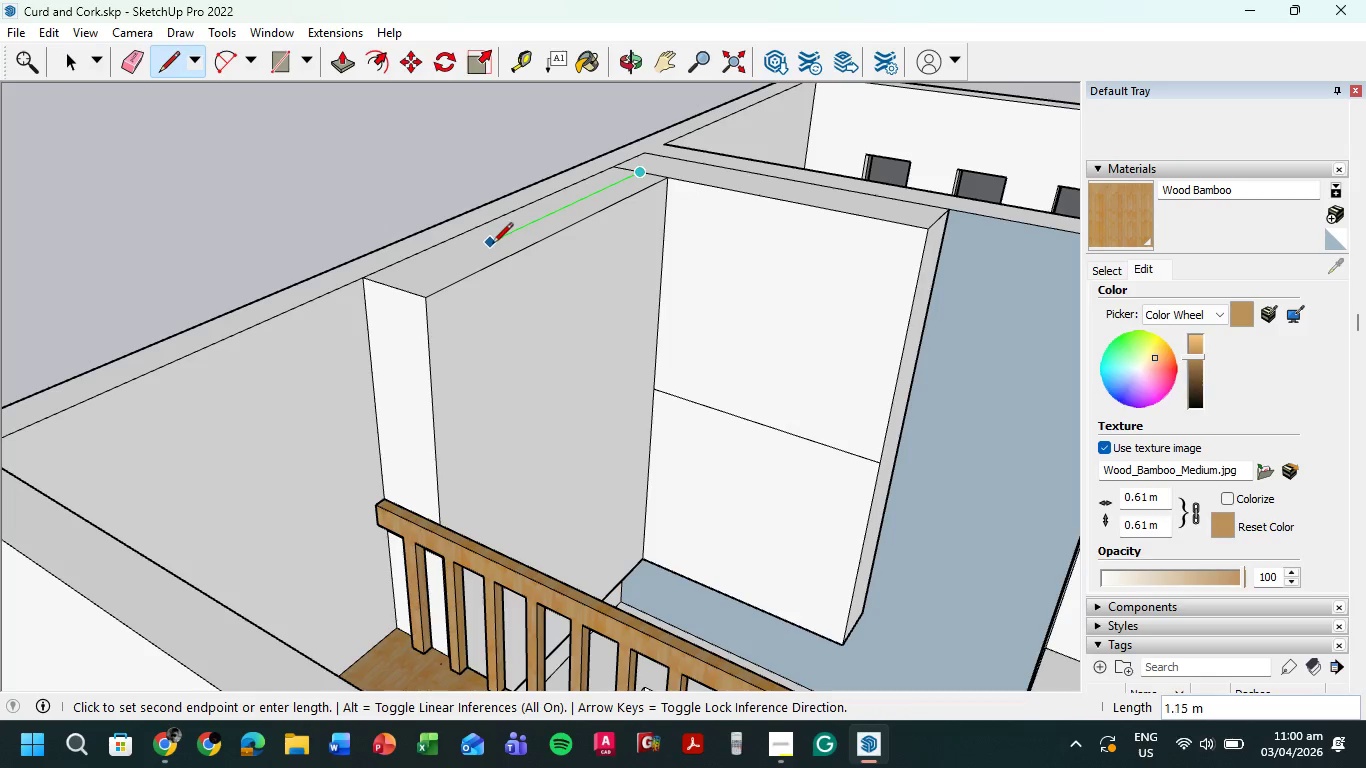 
key(Numpad1)
 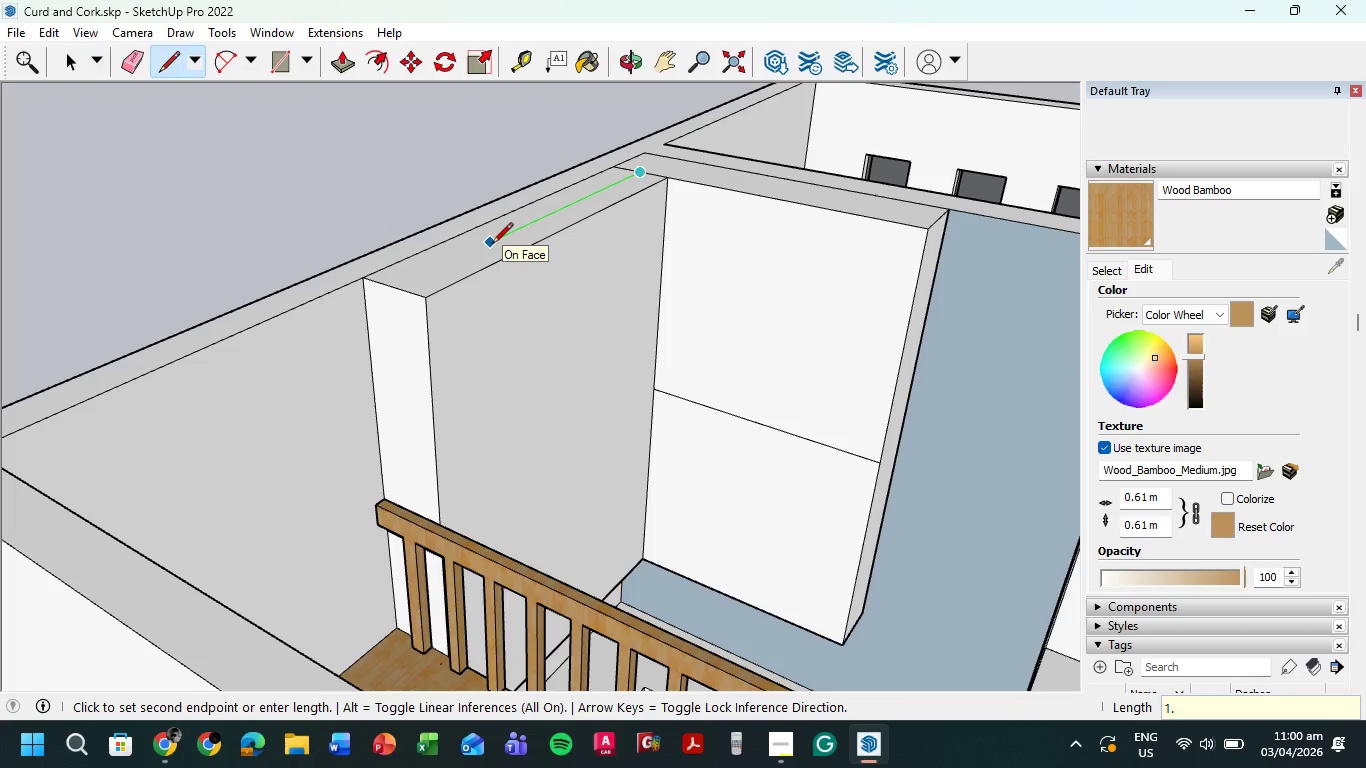 
key(NumpadDecimal)
 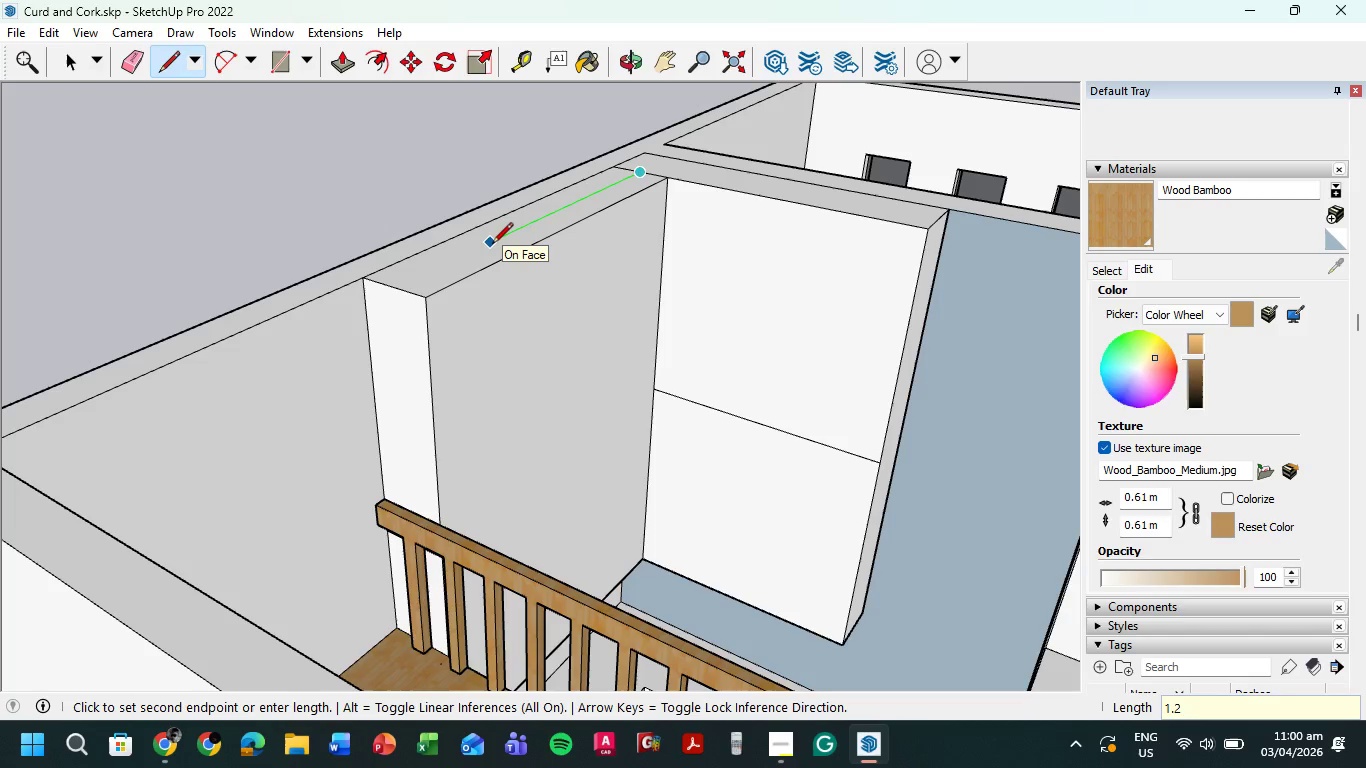 
key(Numpad2)
 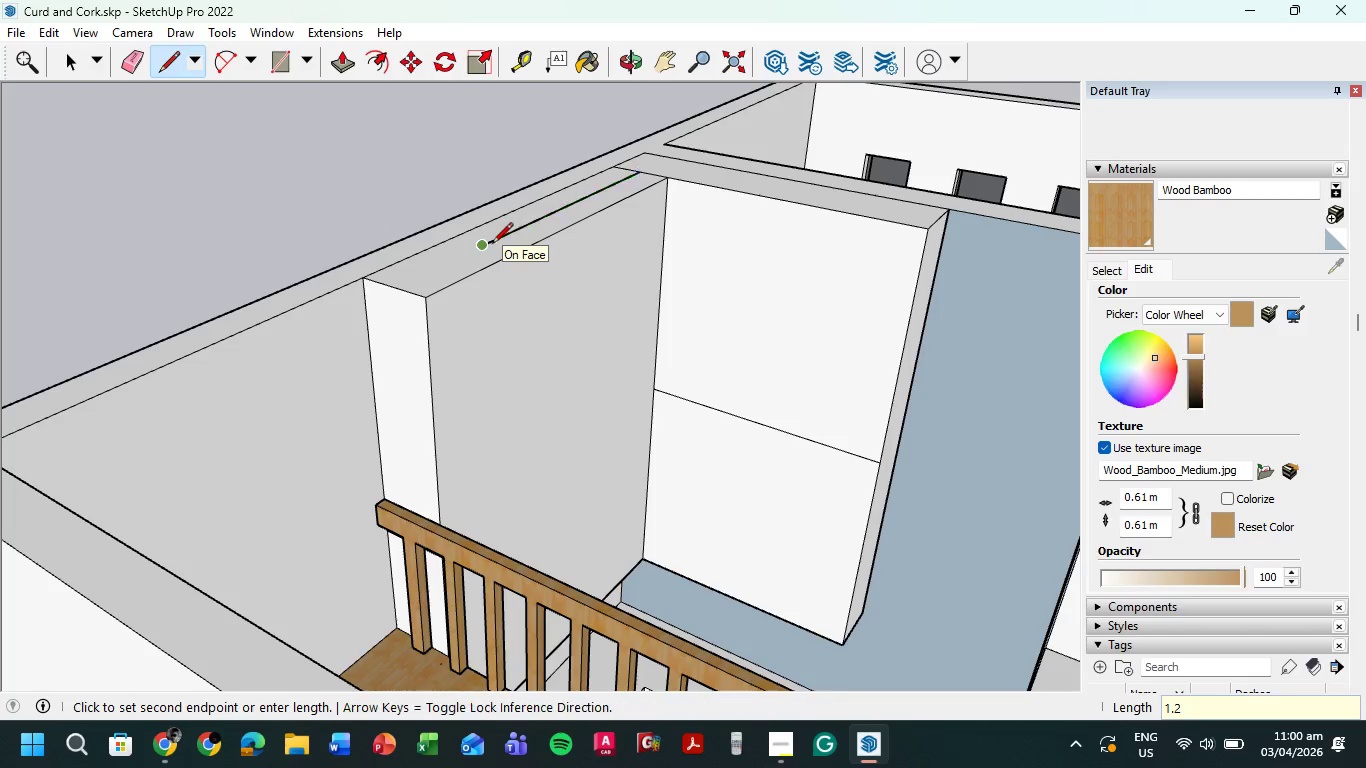 
key(NumpadEnter)
 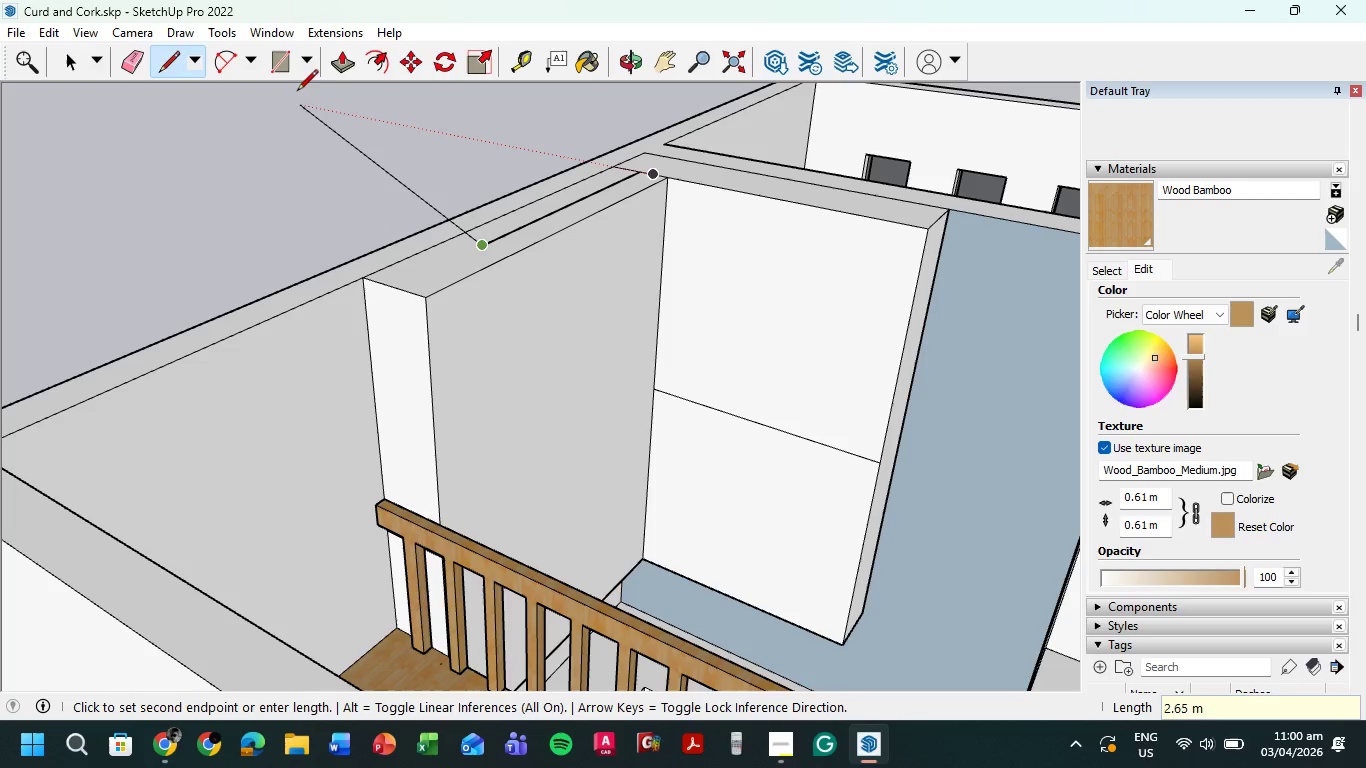 
key(Escape)
 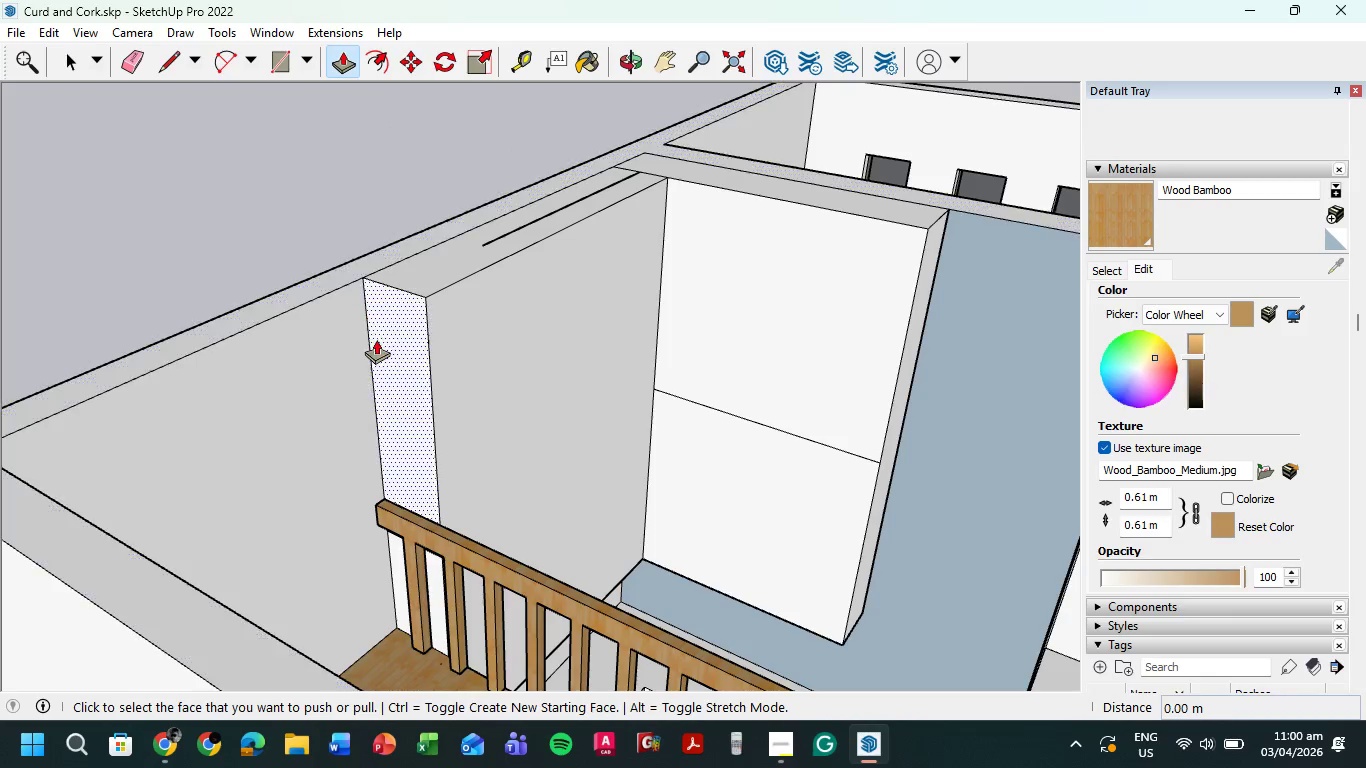 
left_click([385, 316])
 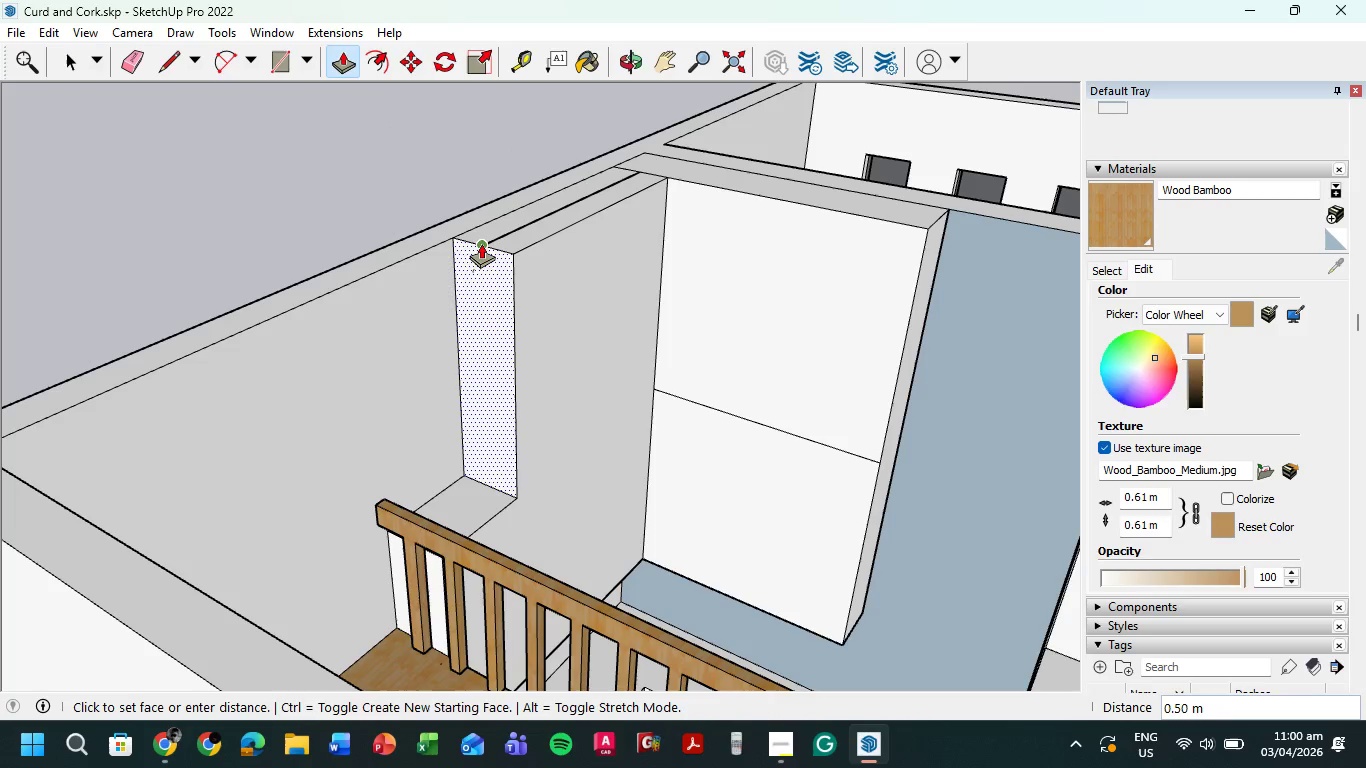 
left_click([481, 242])
 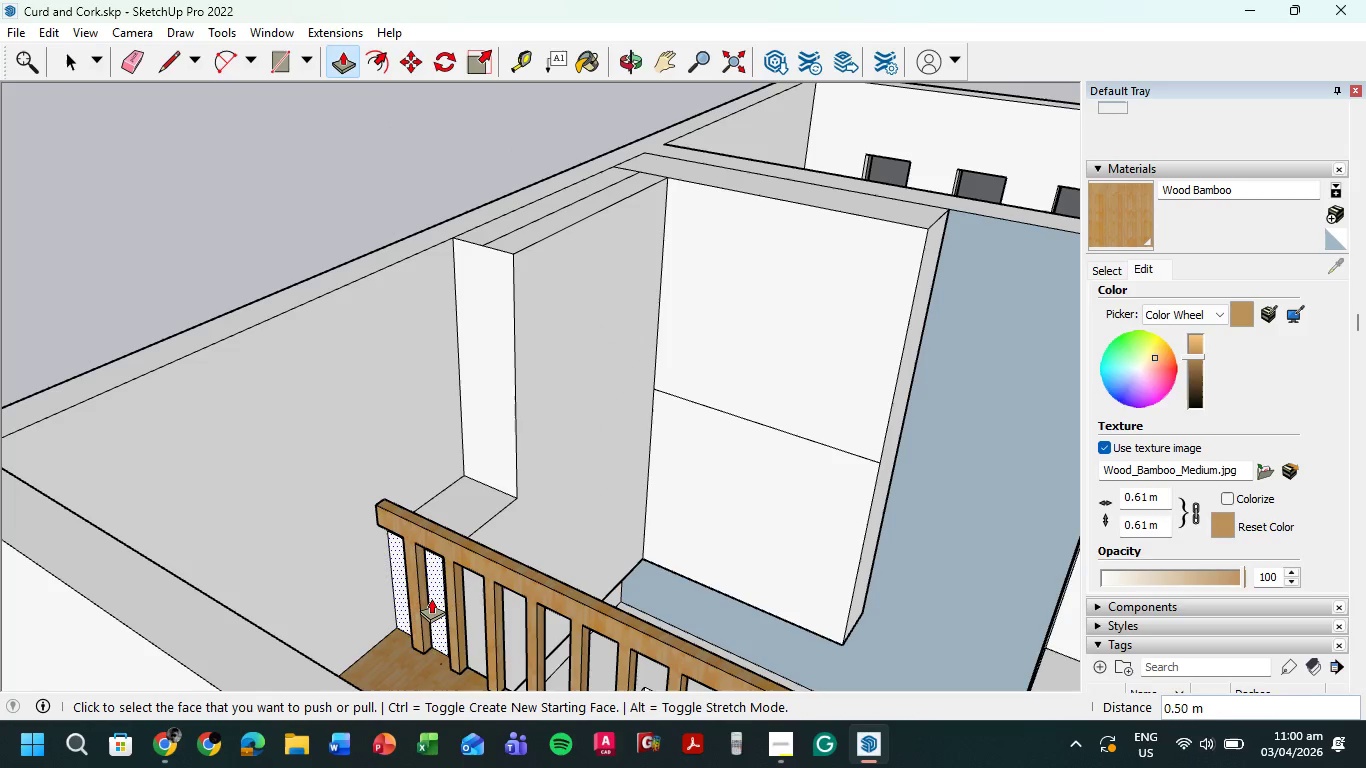 
left_click([433, 593])
 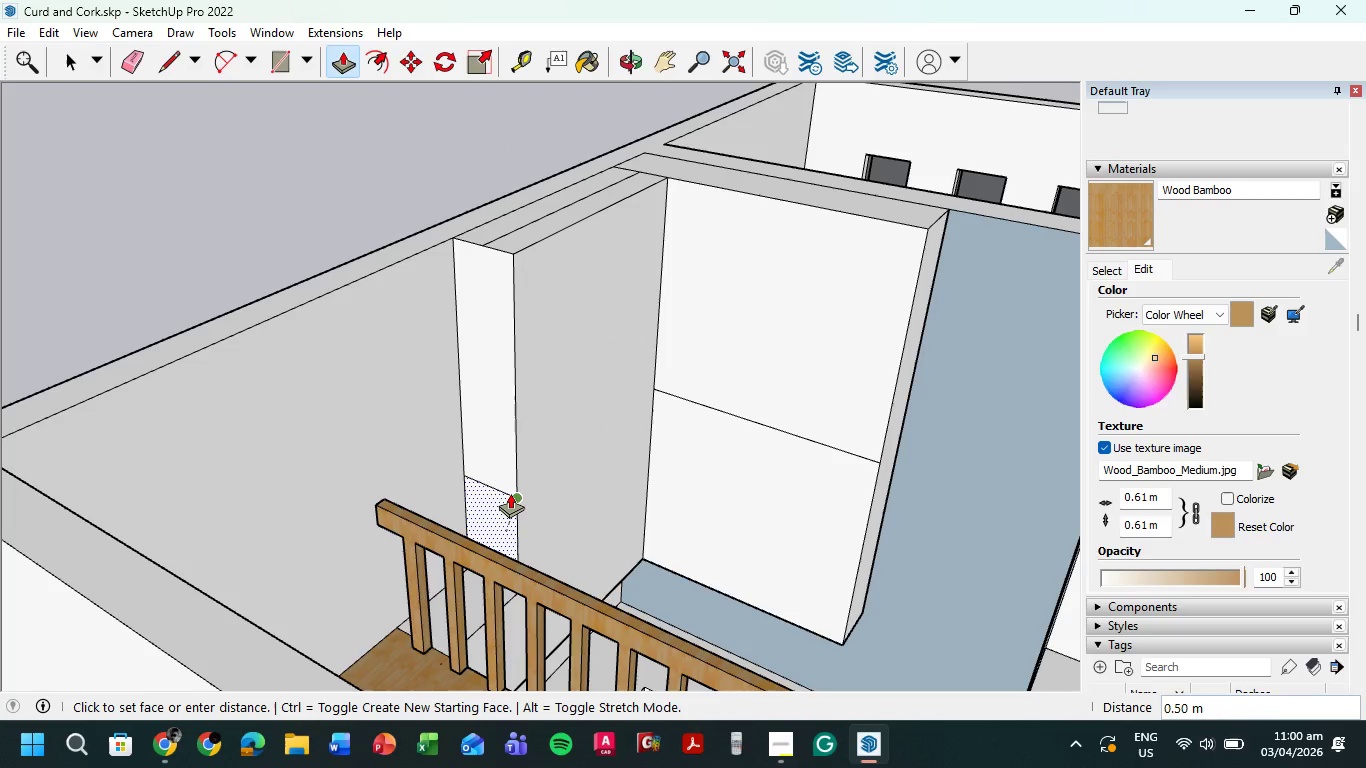 
left_click([510, 493])
 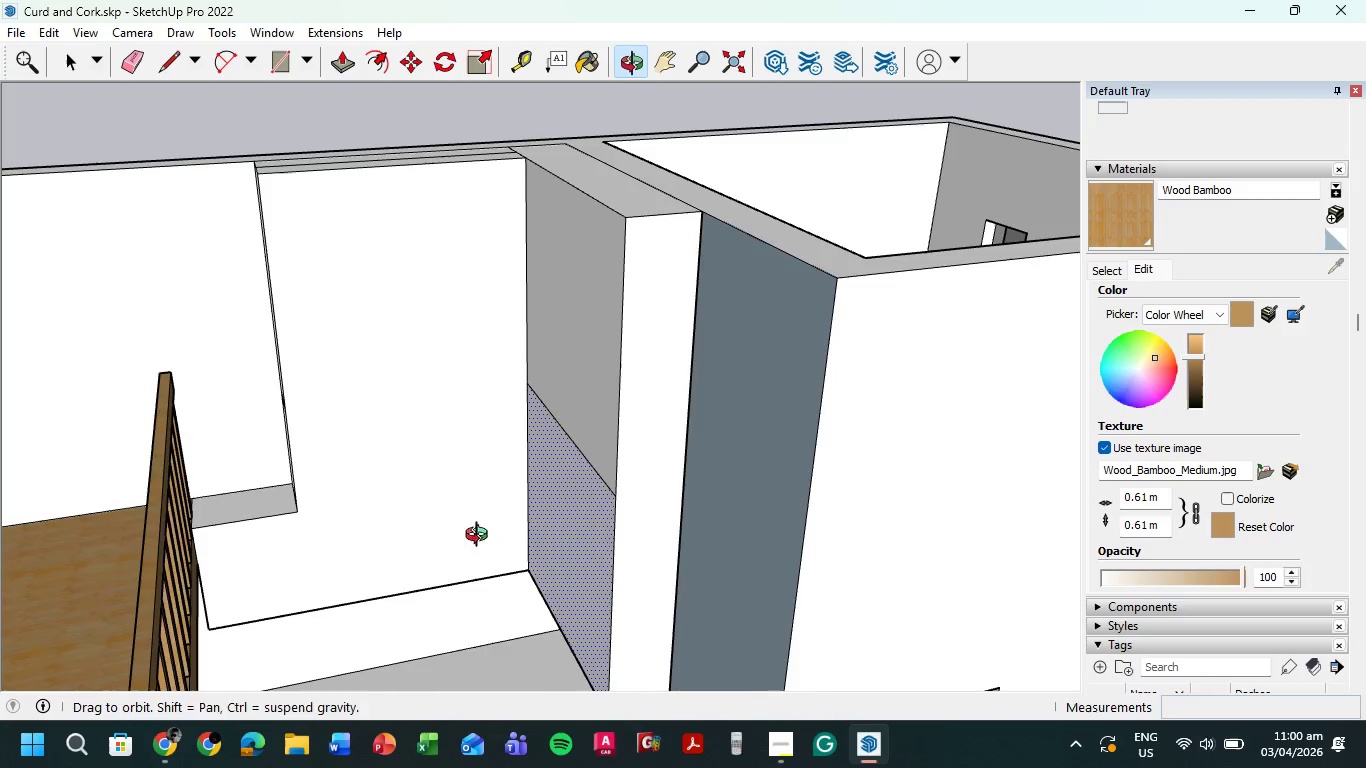 
scroll: coordinate [305, 453], scroll_direction: up, amount: 1.0
 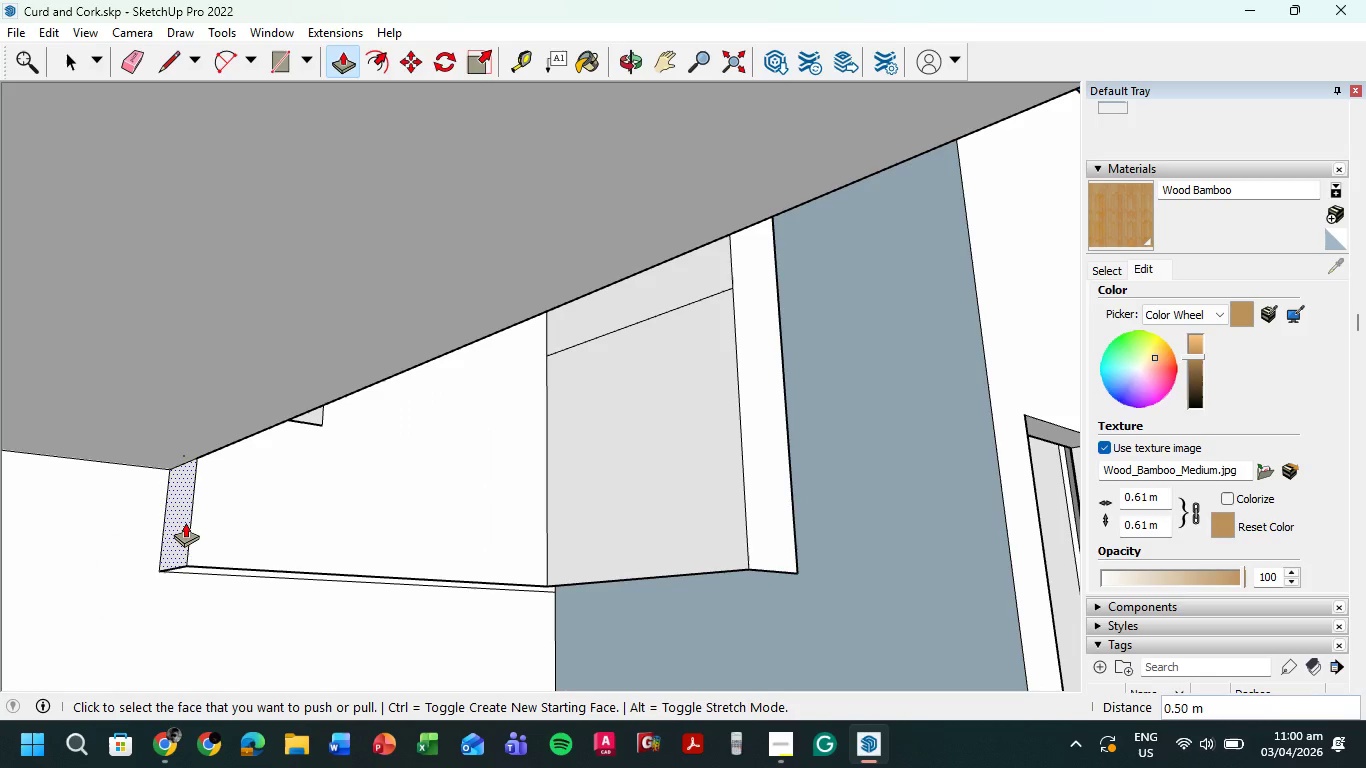 
left_click([181, 494])
 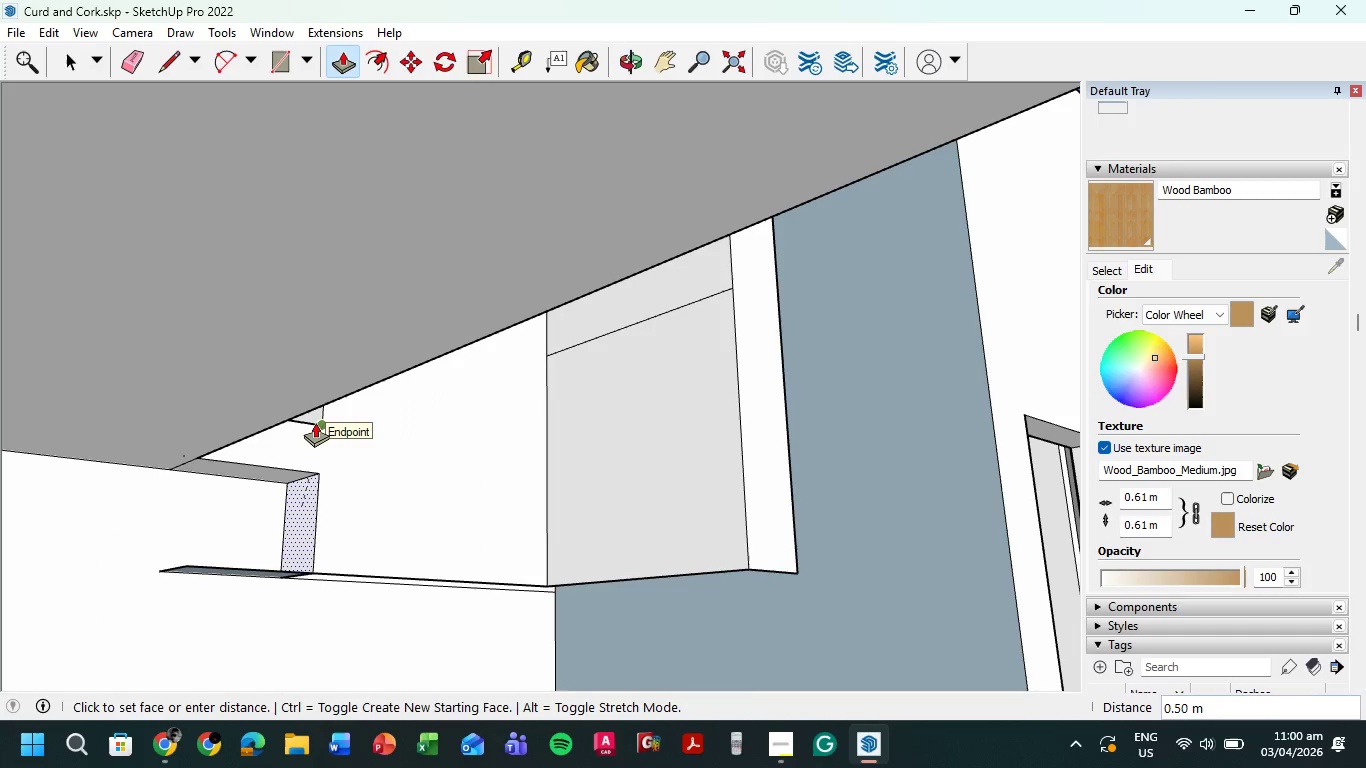 
left_click([315, 422])
 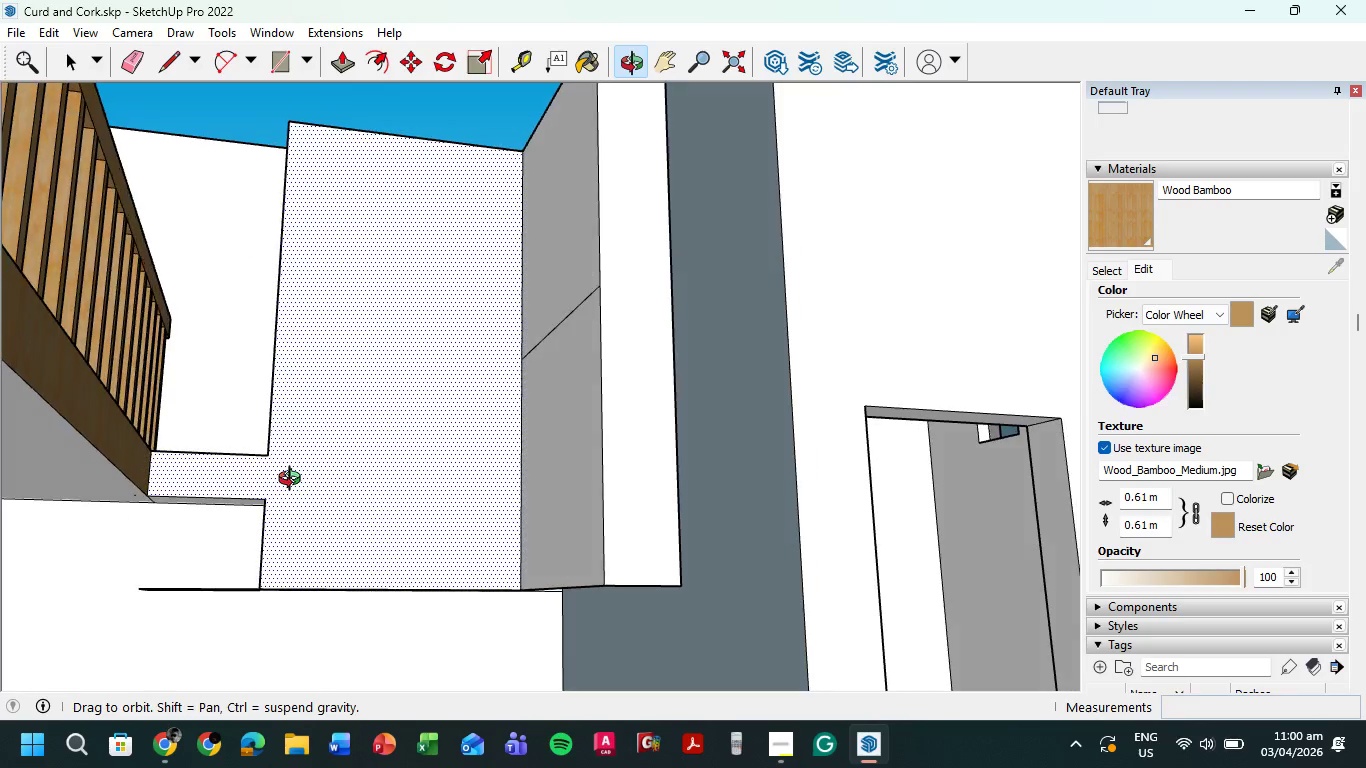 
scroll: coordinate [226, 455], scroll_direction: up, amount: 5.0
 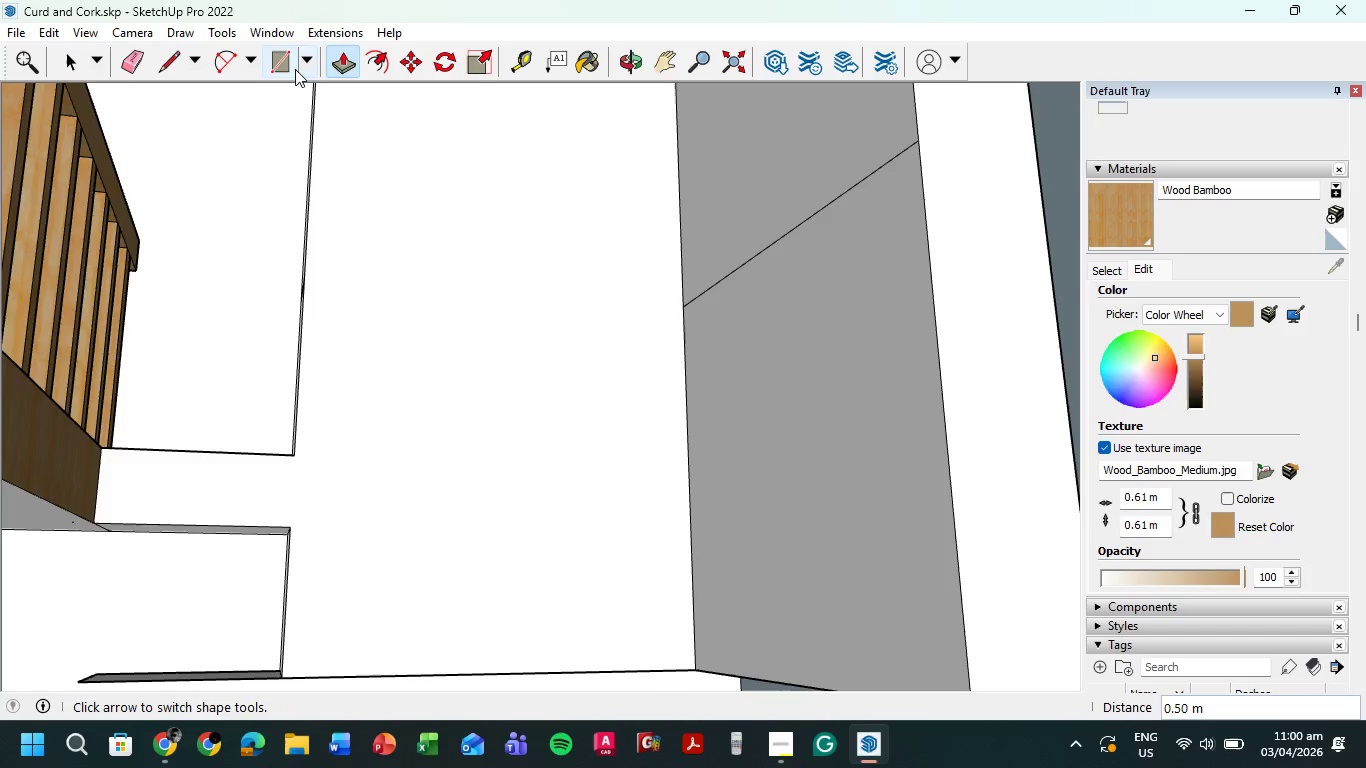 
left_click([172, 65])
 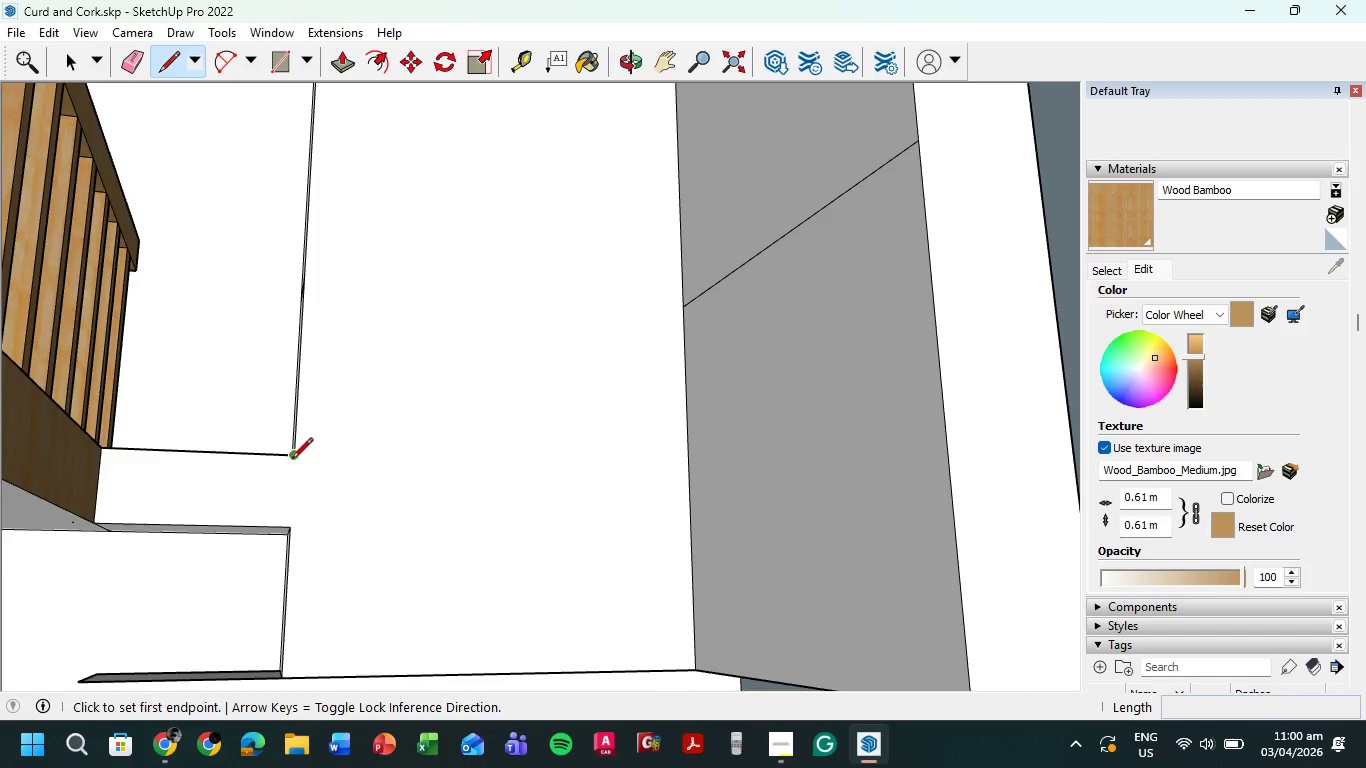 
left_click([293, 455])
 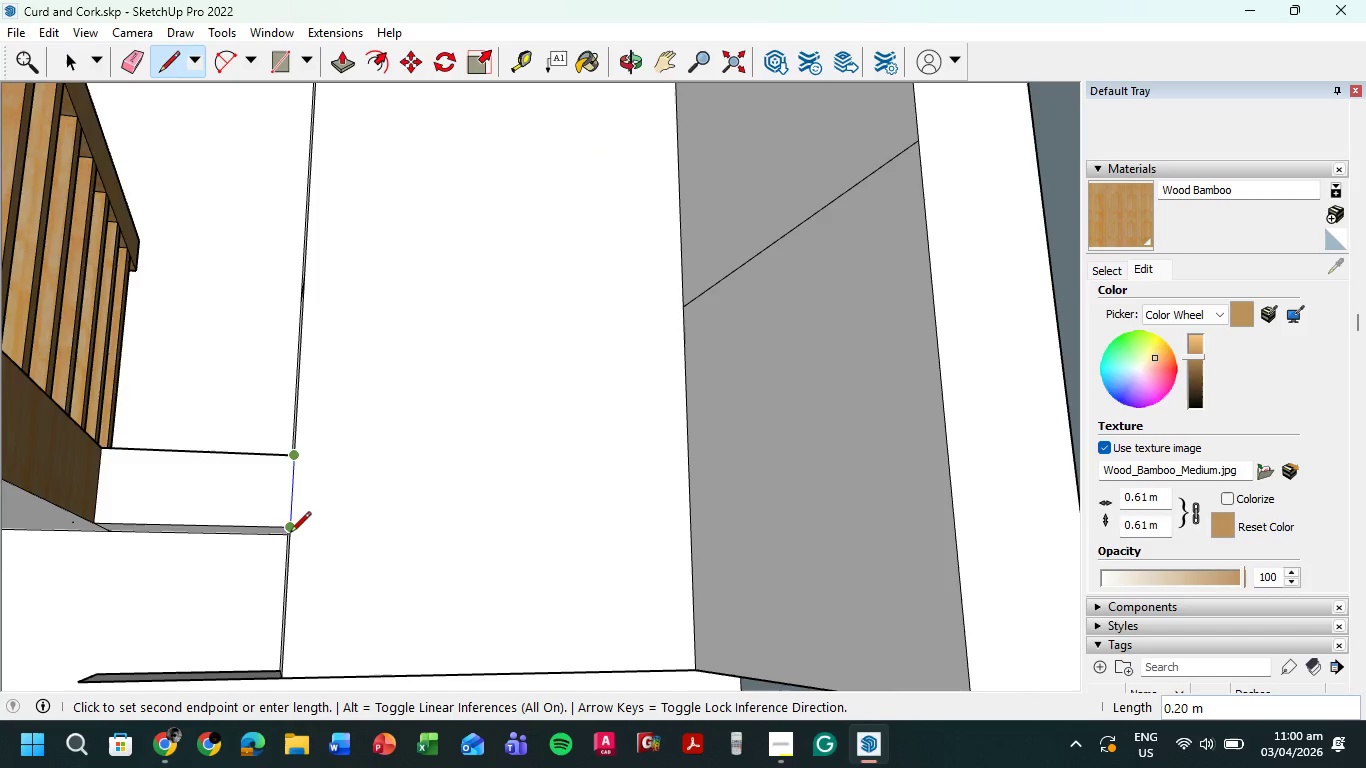 
left_click([290, 534])
 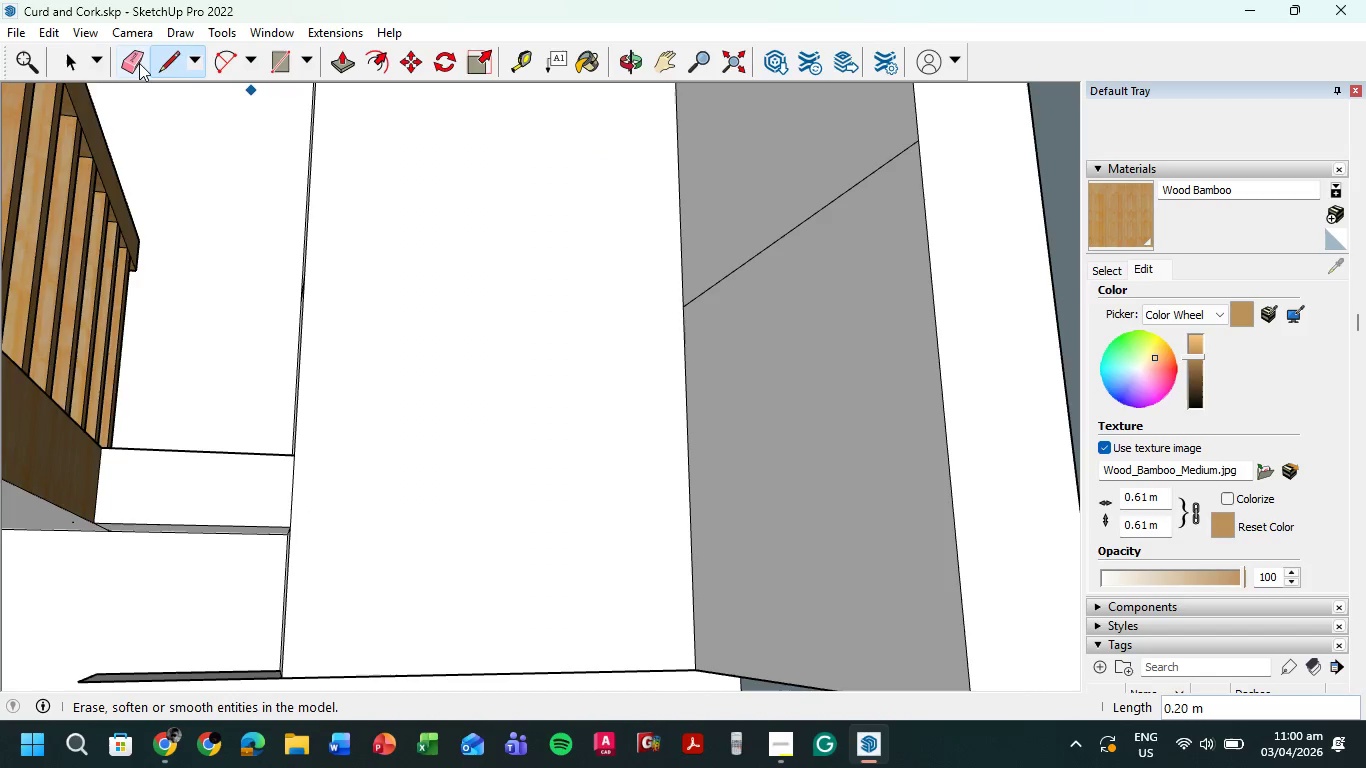 
left_click([135, 61])
 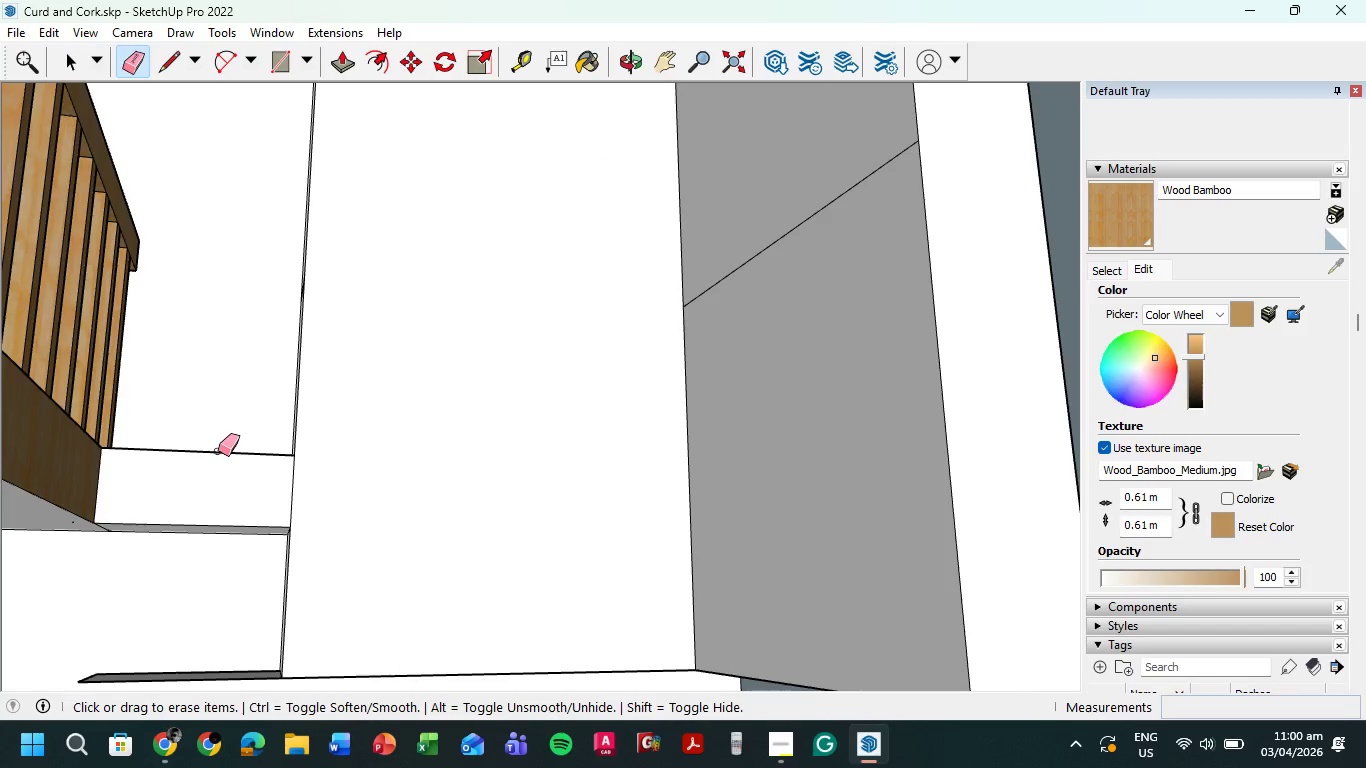 
left_click_drag(start_coordinate=[218, 451], to_coordinate=[217, 463])
 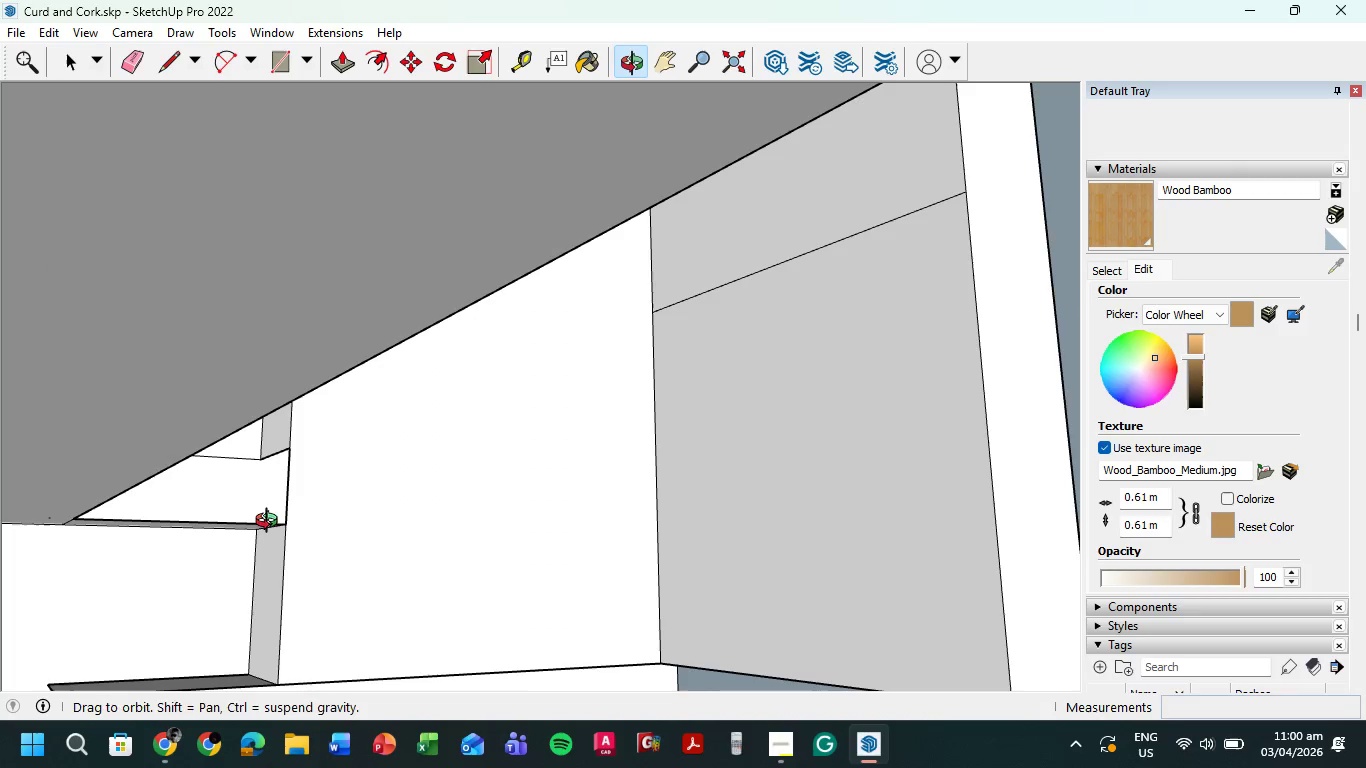 
scroll: coordinate [231, 486], scroll_direction: up, amount: 6.0
 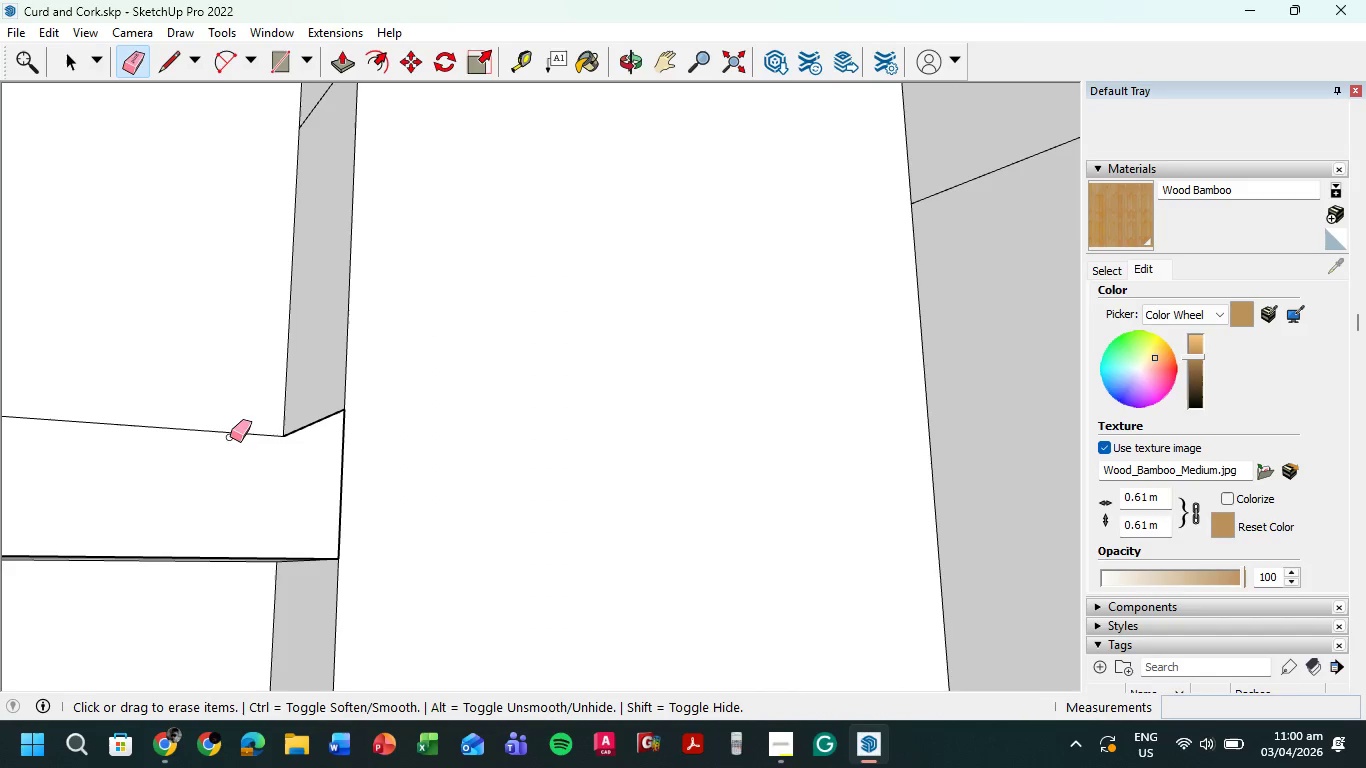 
left_click_drag(start_coordinate=[230, 437], to_coordinate=[232, 411])
 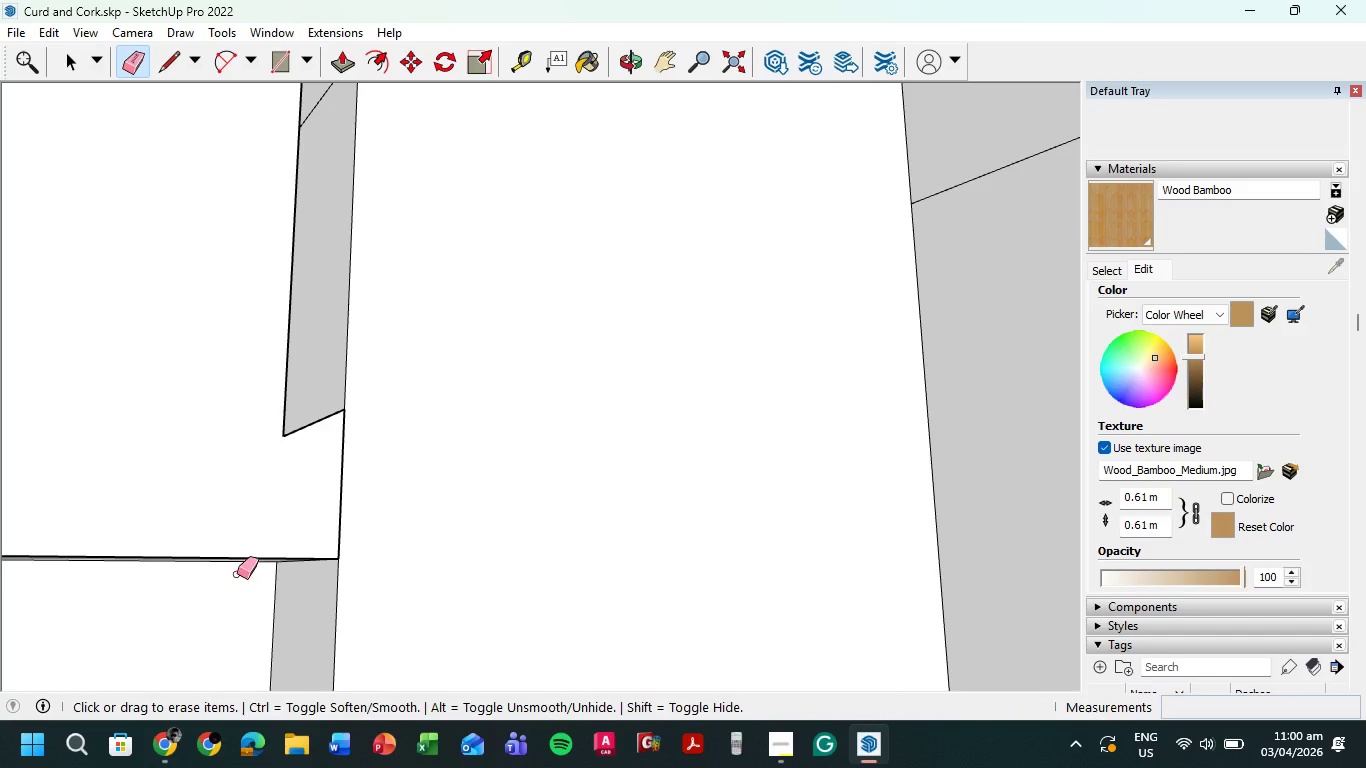 
left_click_drag(start_coordinate=[238, 573], to_coordinate=[221, 540])
 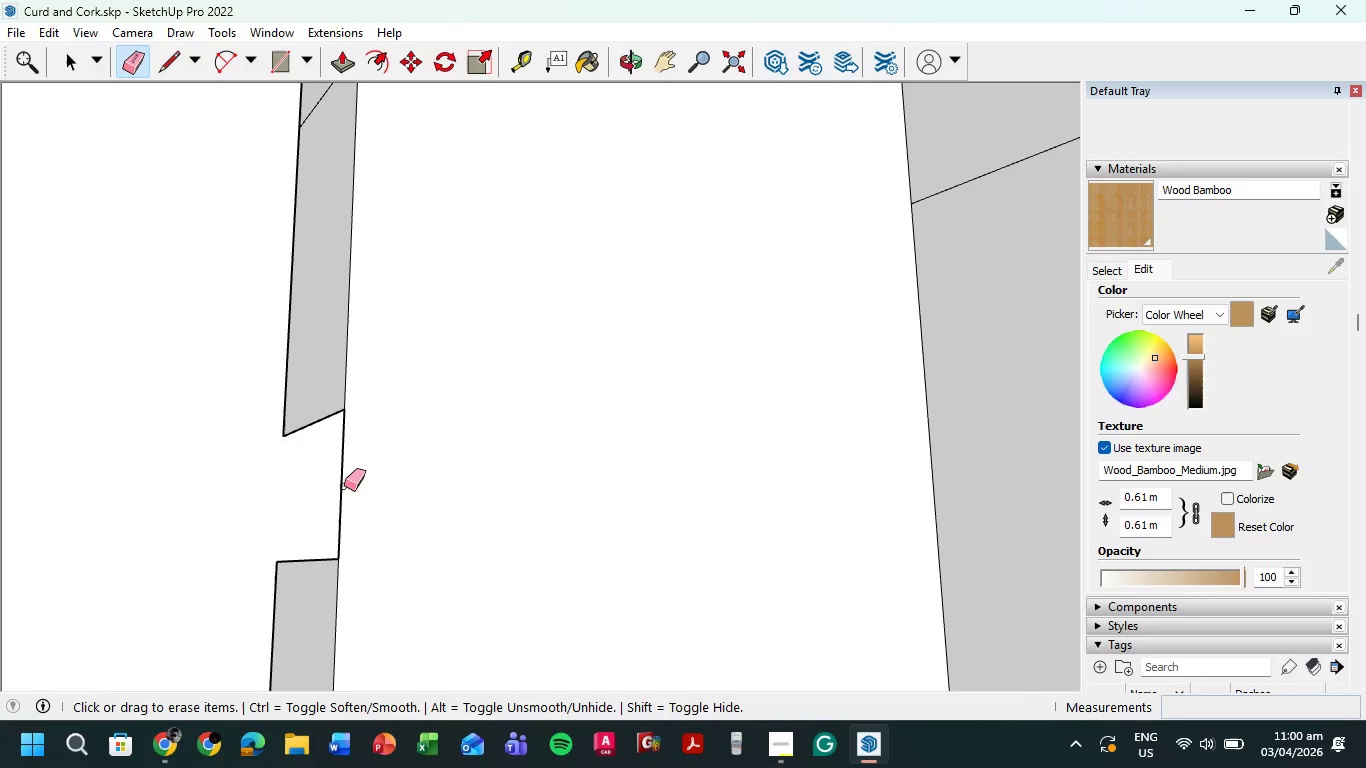 
left_click_drag(start_coordinate=[305, 422], to_coordinate=[307, 427])
 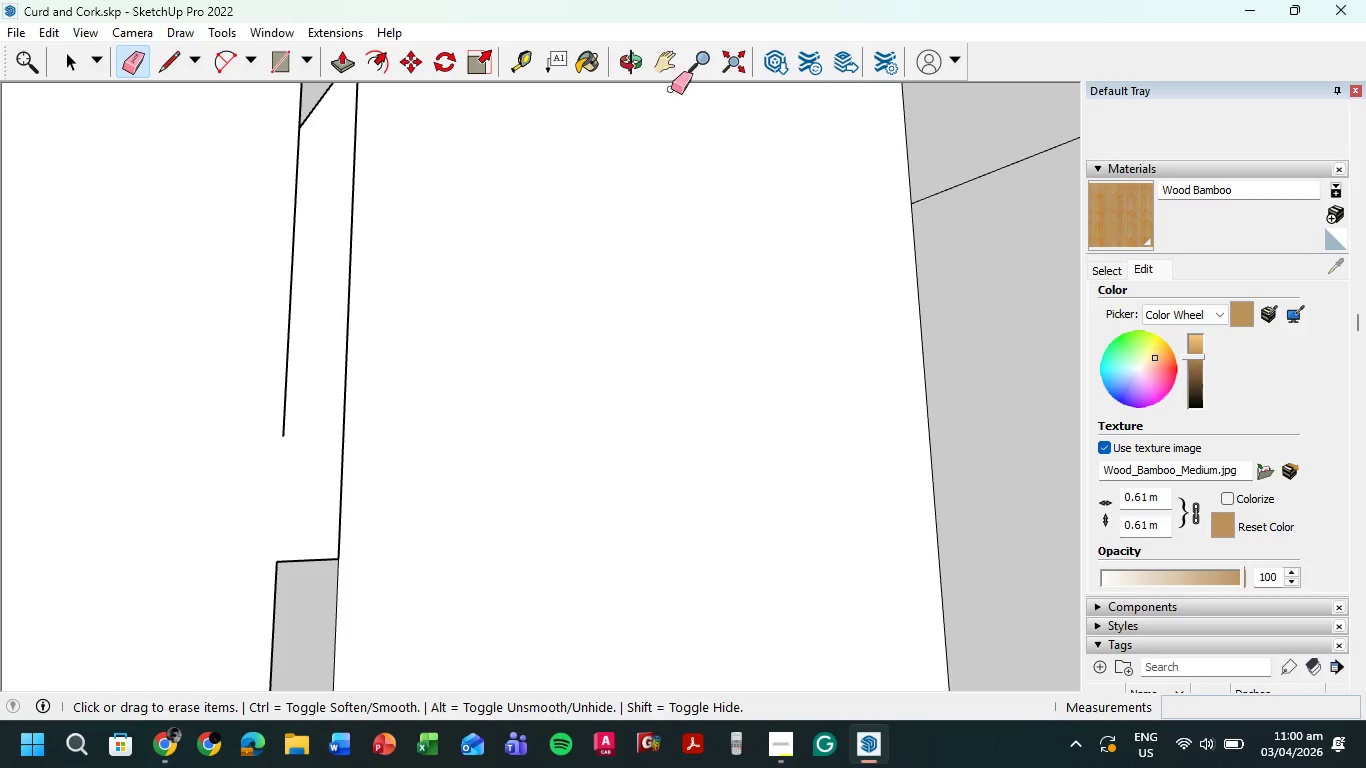 
key(Control+ControlLeft)
 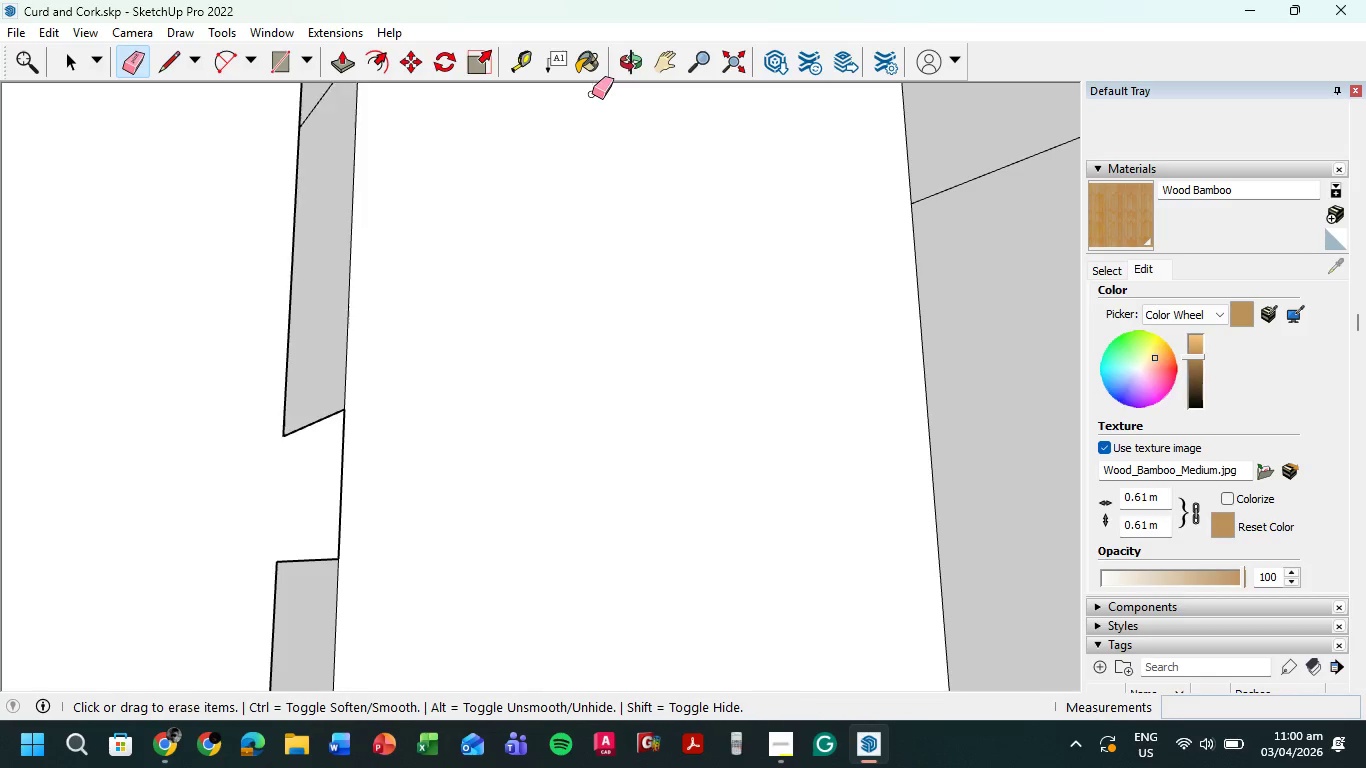 
key(Control+Z)
 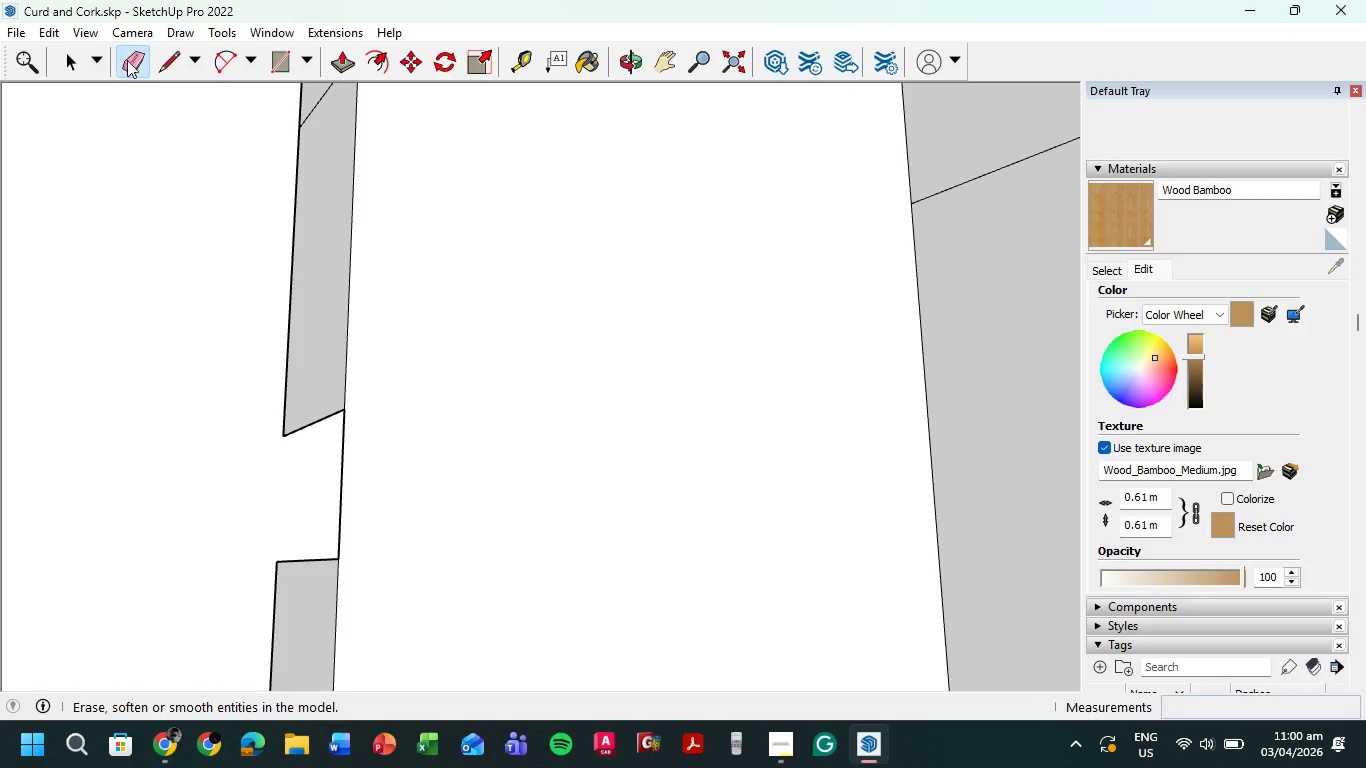 
left_click([165, 60])
 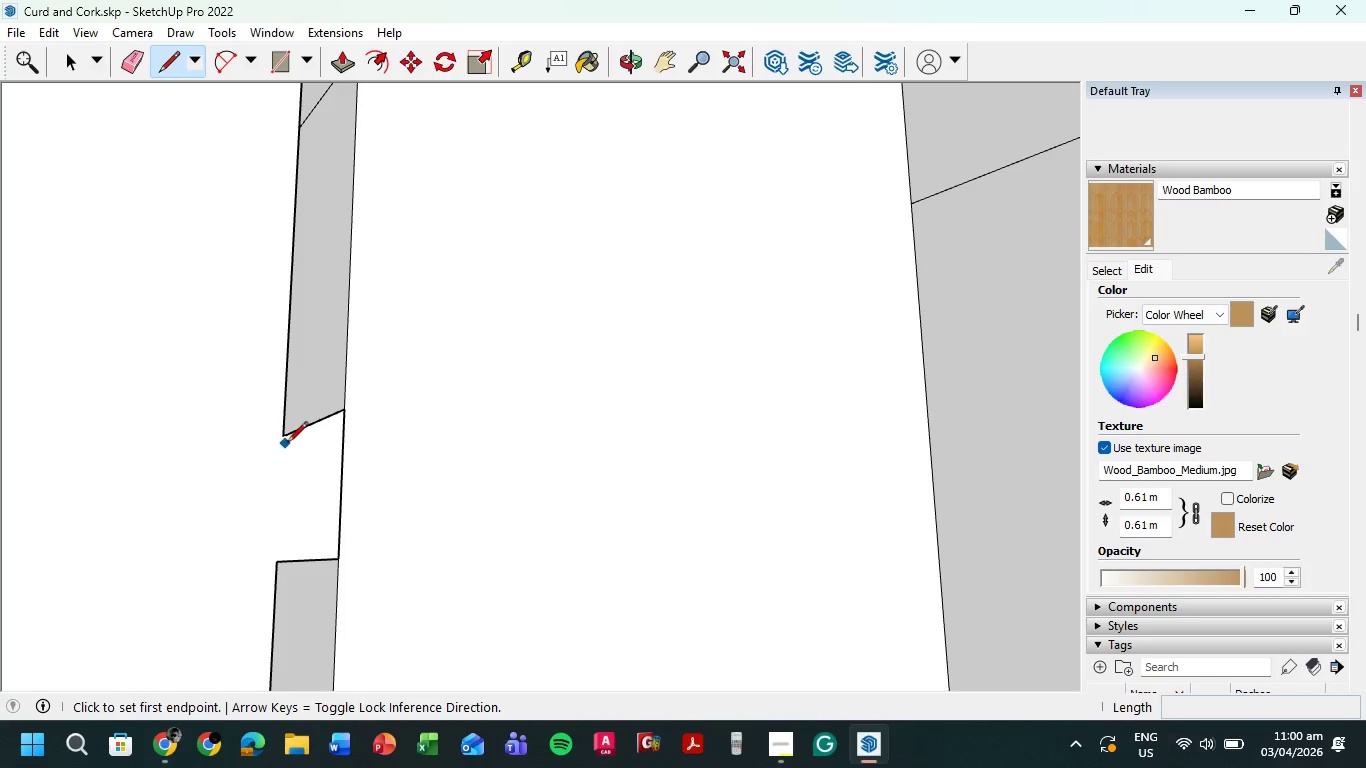 
left_click([285, 437])
 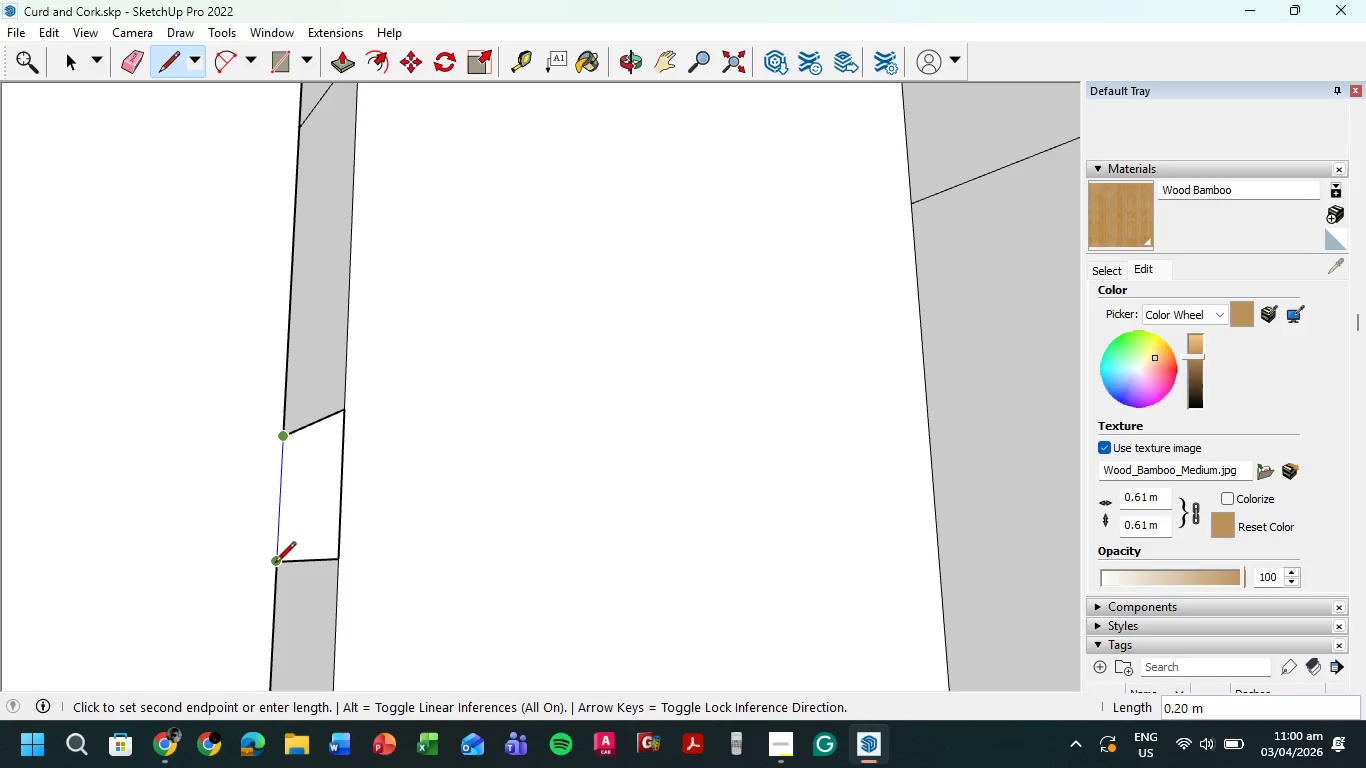 
left_click([275, 564])
 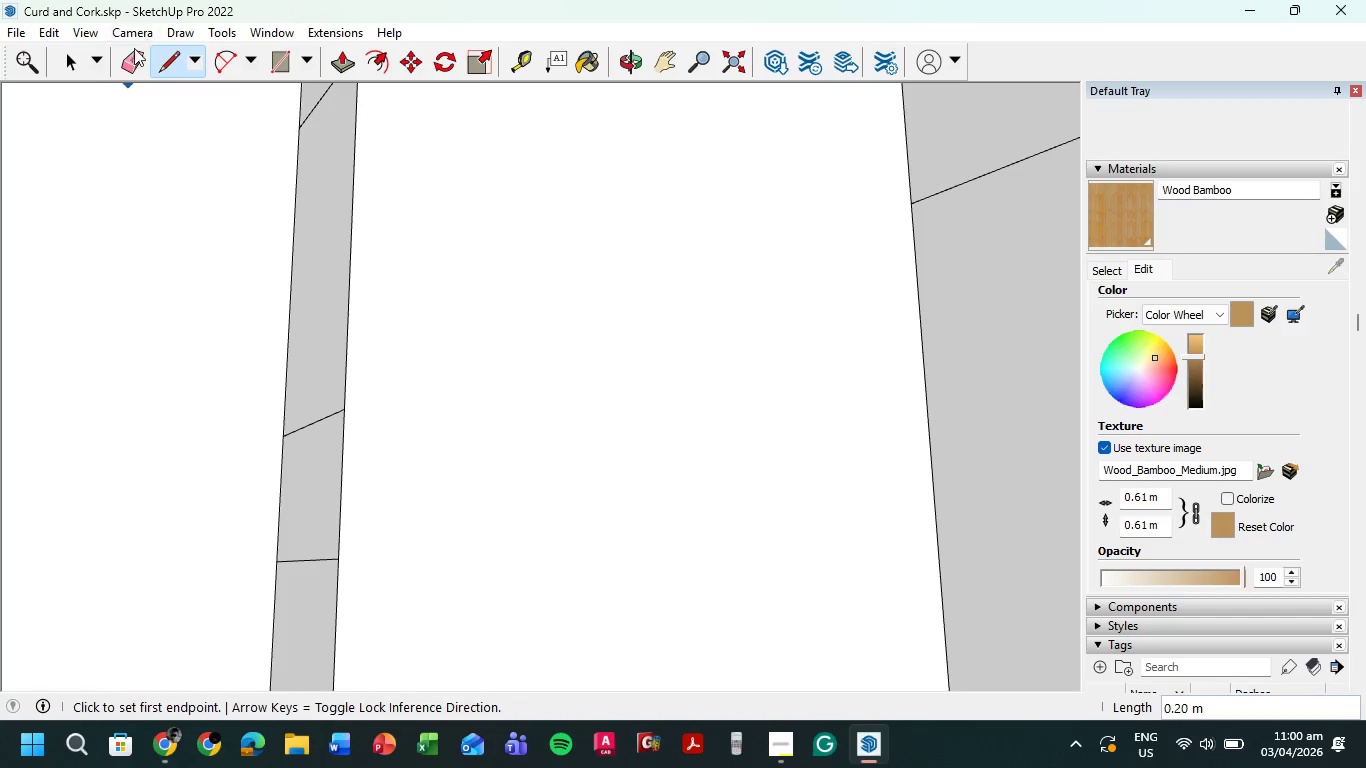 
left_click([128, 69])
 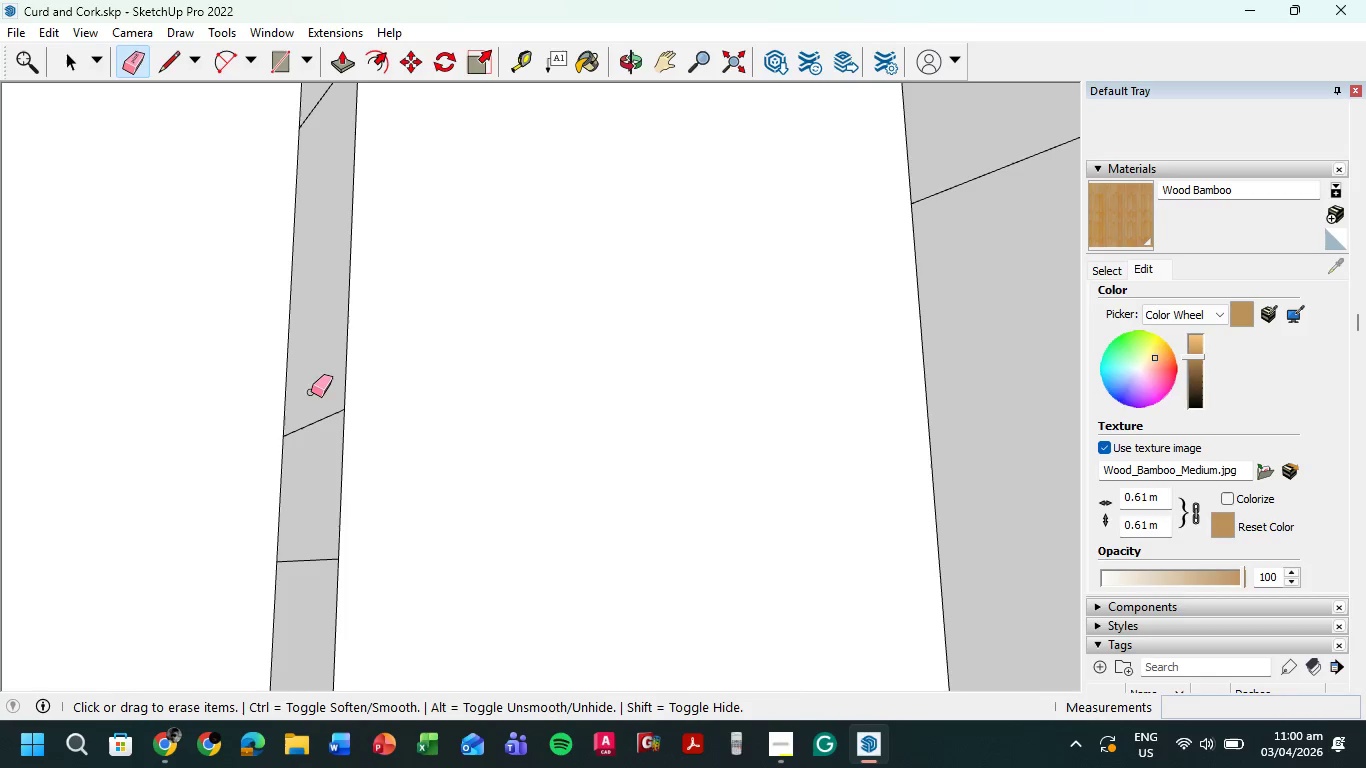 
left_click_drag(start_coordinate=[311, 392], to_coordinate=[295, 578])
 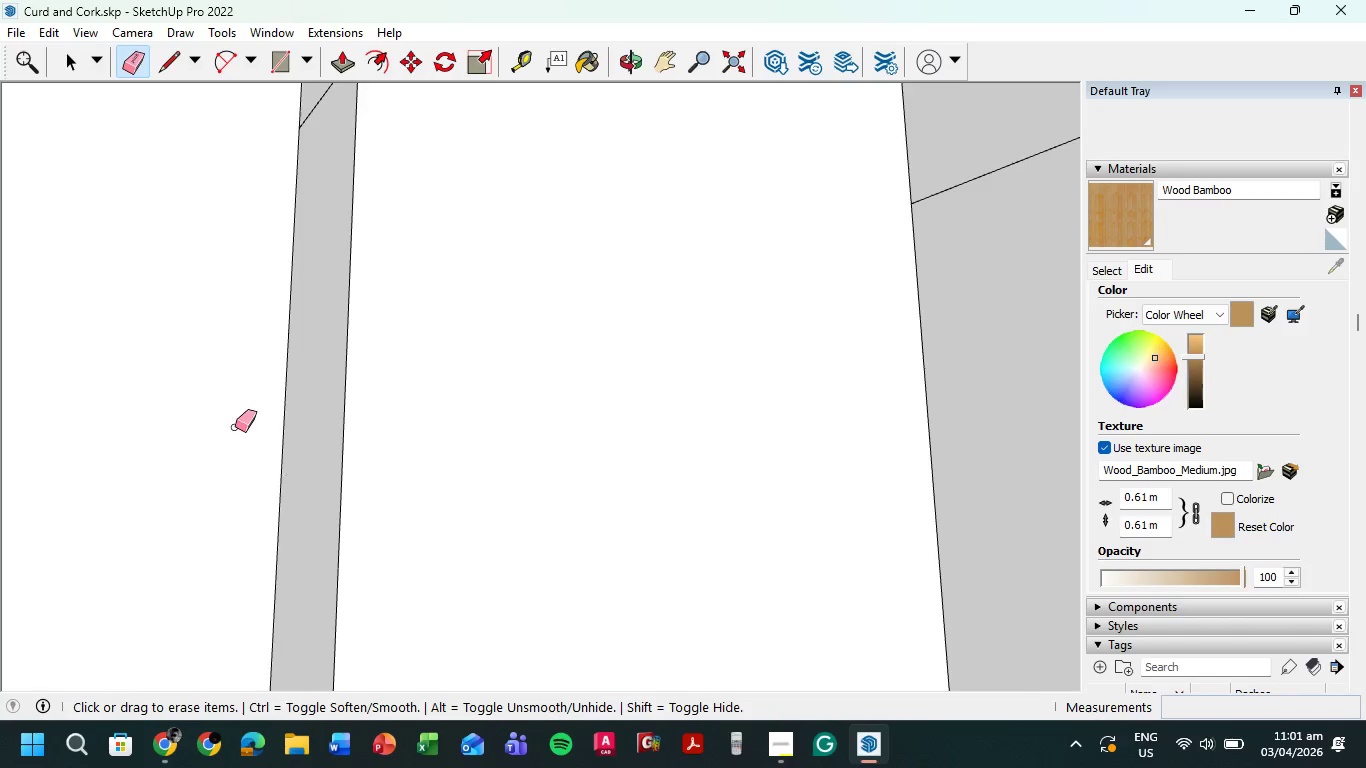 
scroll: coordinate [224, 422], scroll_direction: down, amount: 3.0
 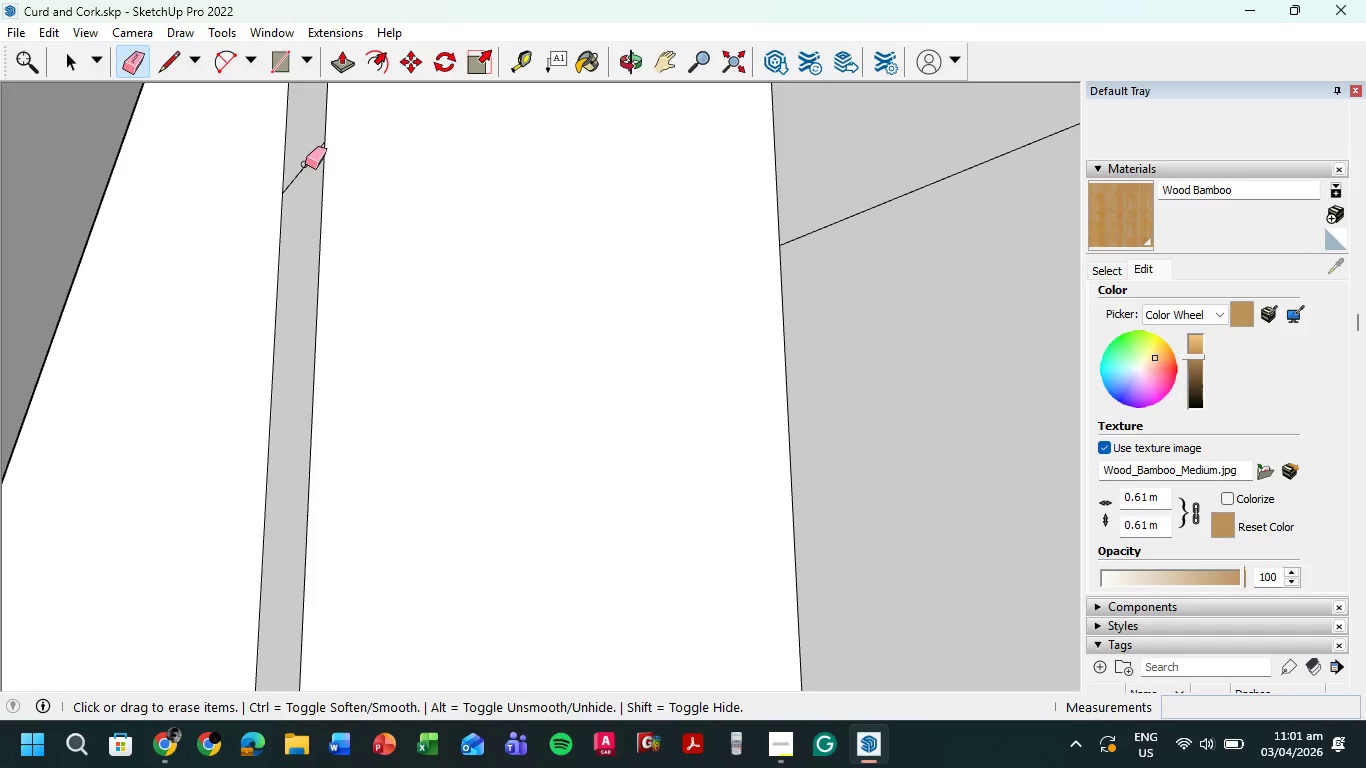 
left_click_drag(start_coordinate=[308, 143], to_coordinate=[309, 194])
 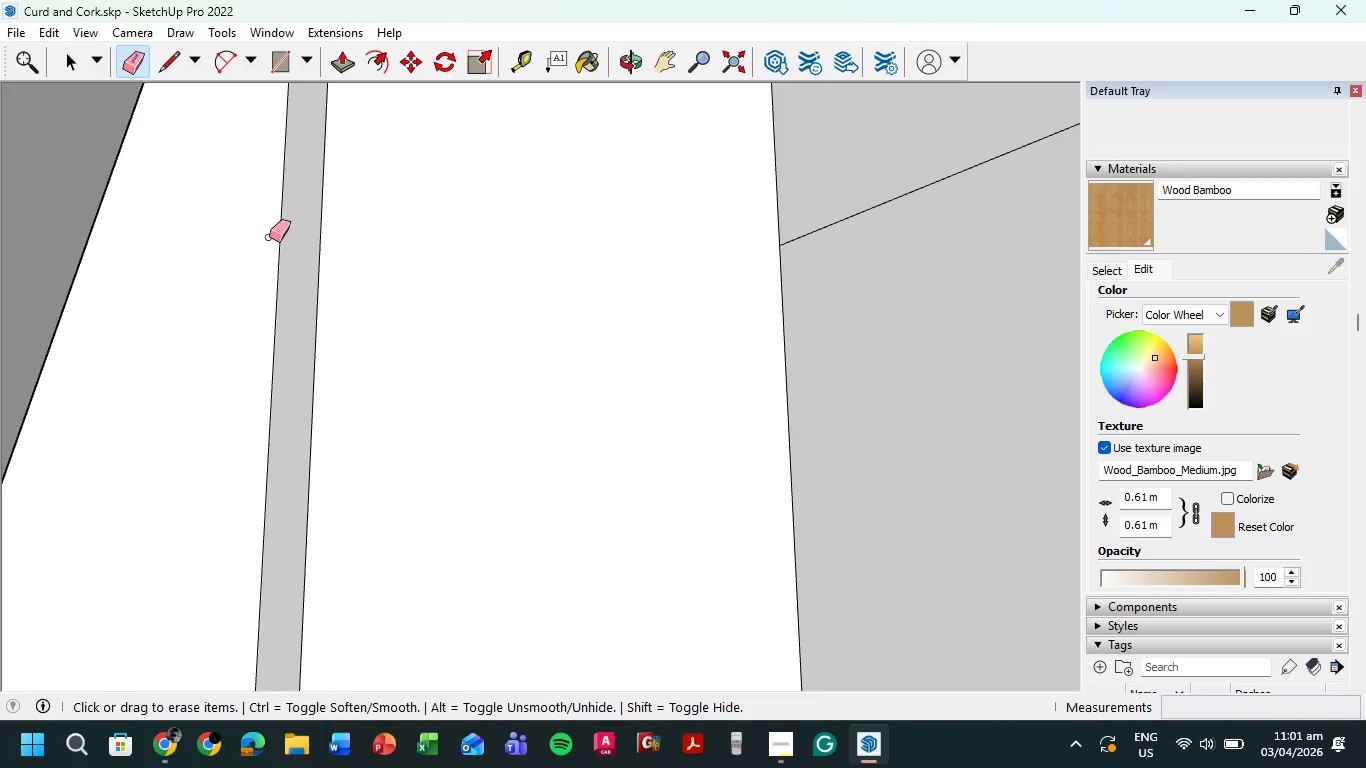 
scroll: coordinate [391, 366], scroll_direction: up, amount: 12.0
 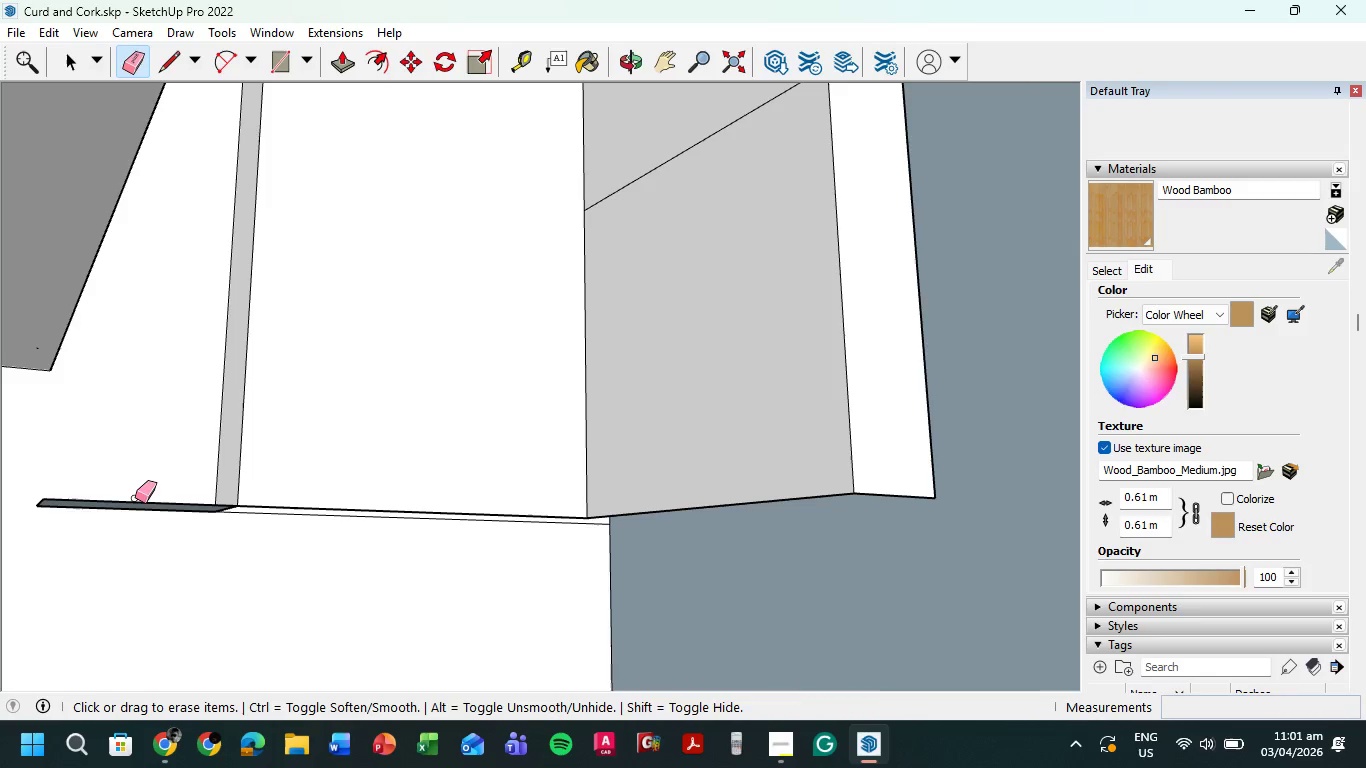 
left_click_drag(start_coordinate=[136, 498], to_coordinate=[140, 523])
 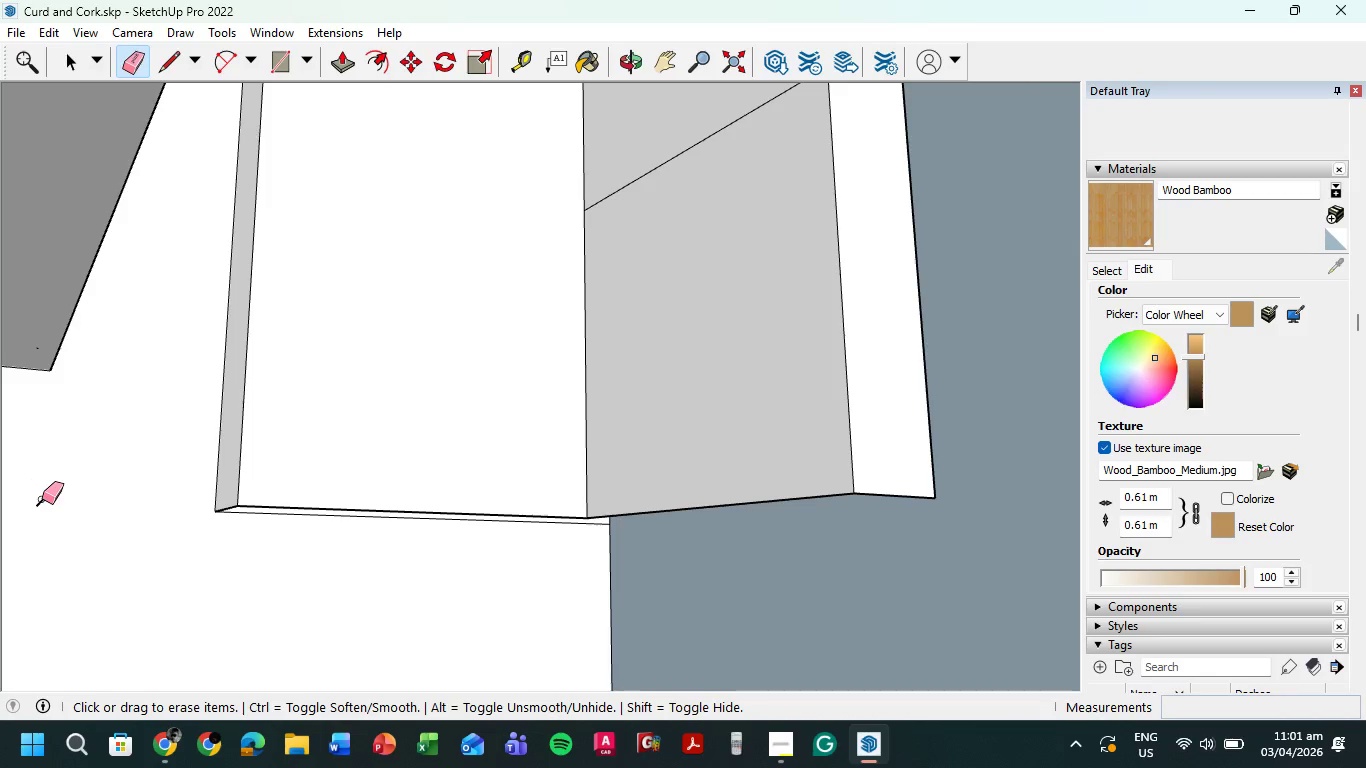 
left_click([42, 500])
 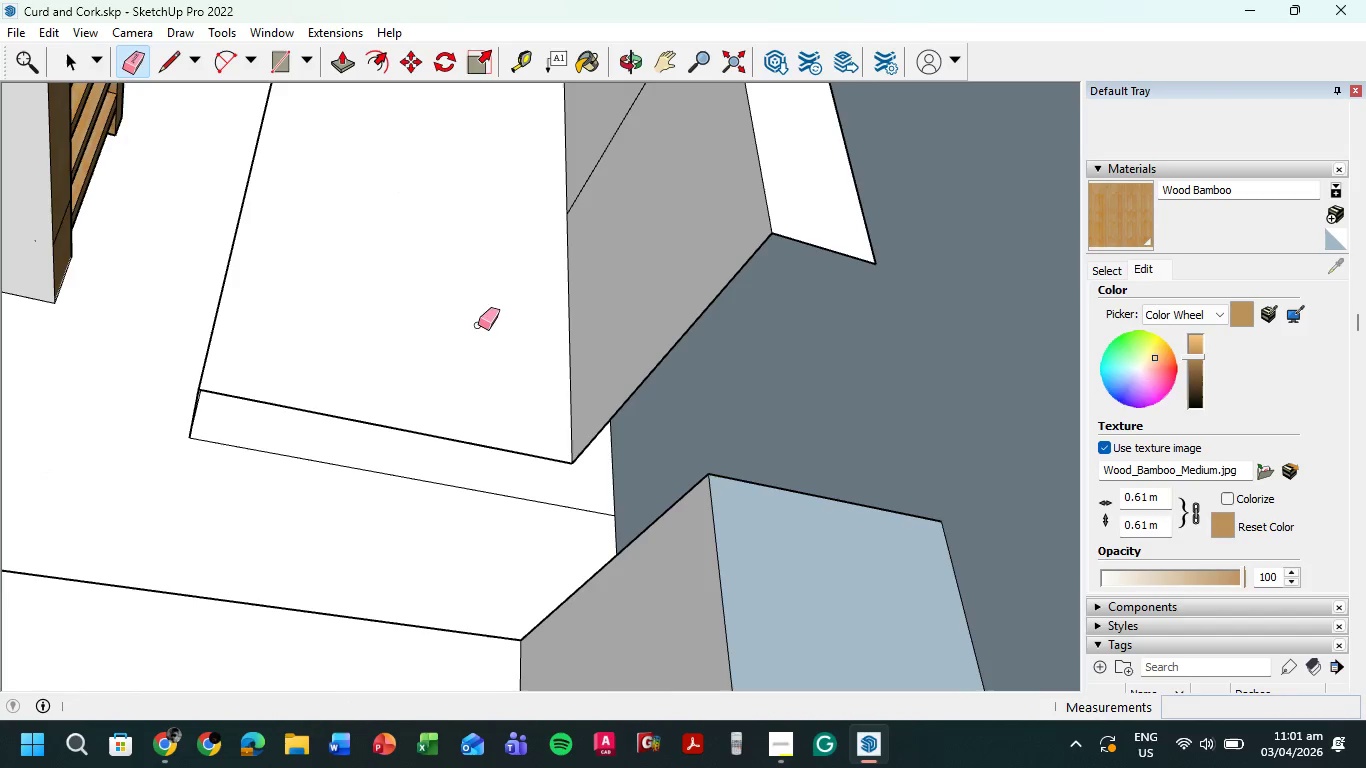 
left_click([180, 64])
 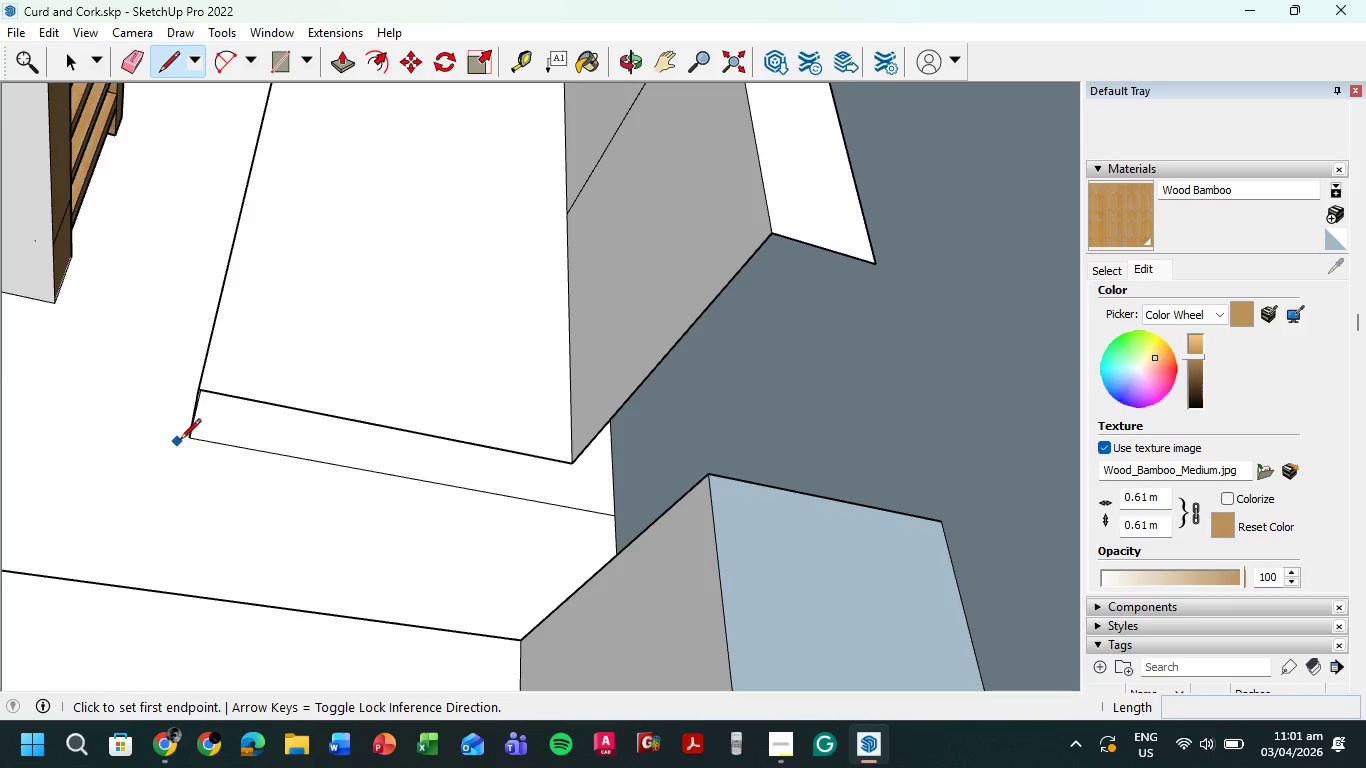 
left_click([188, 440])
 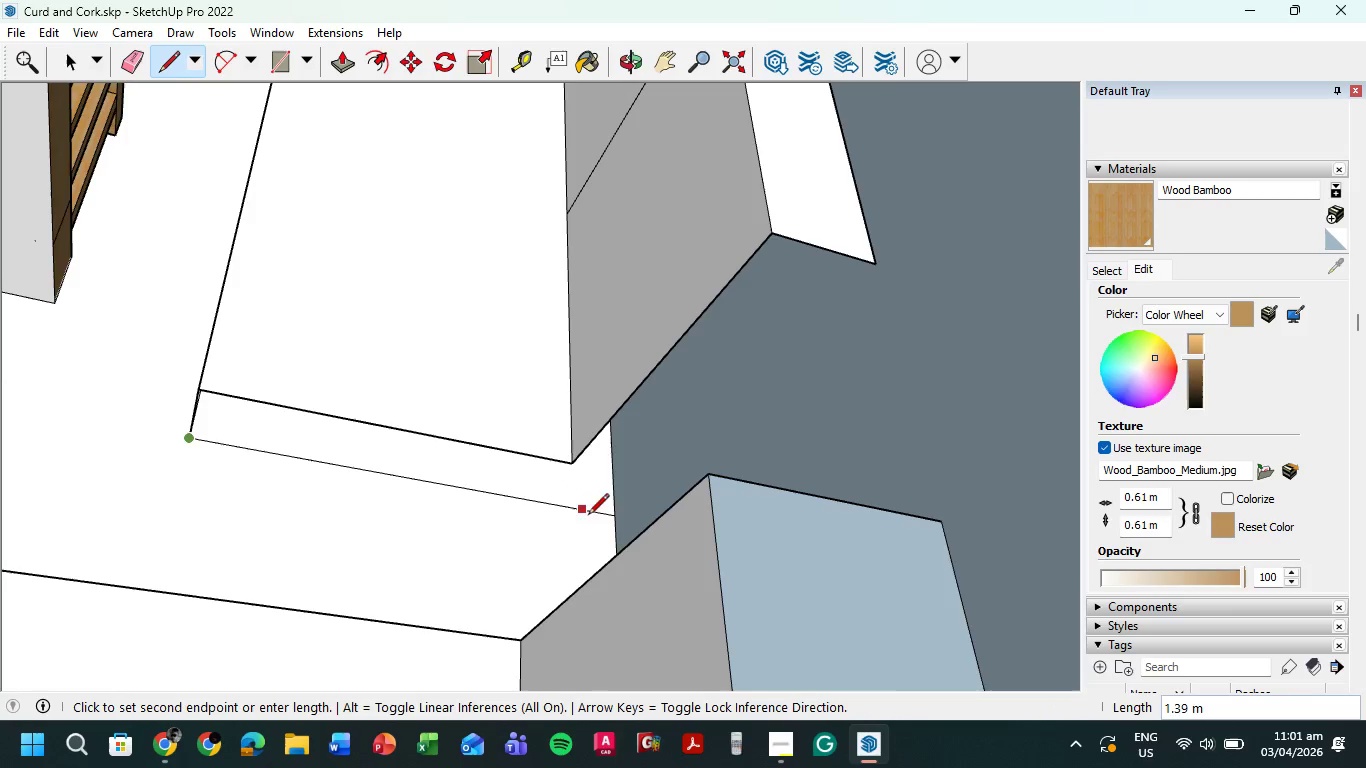 
double_click([613, 519])
 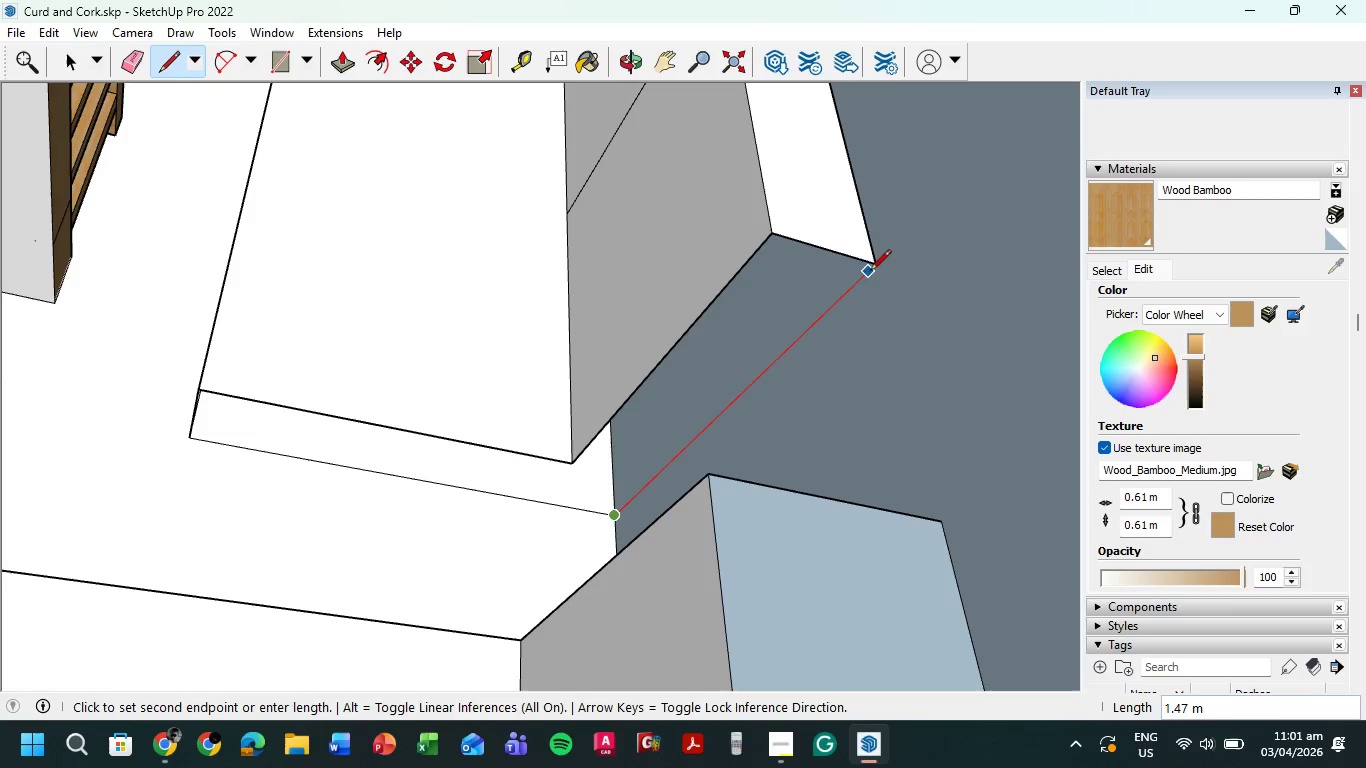 
left_click([874, 265])
 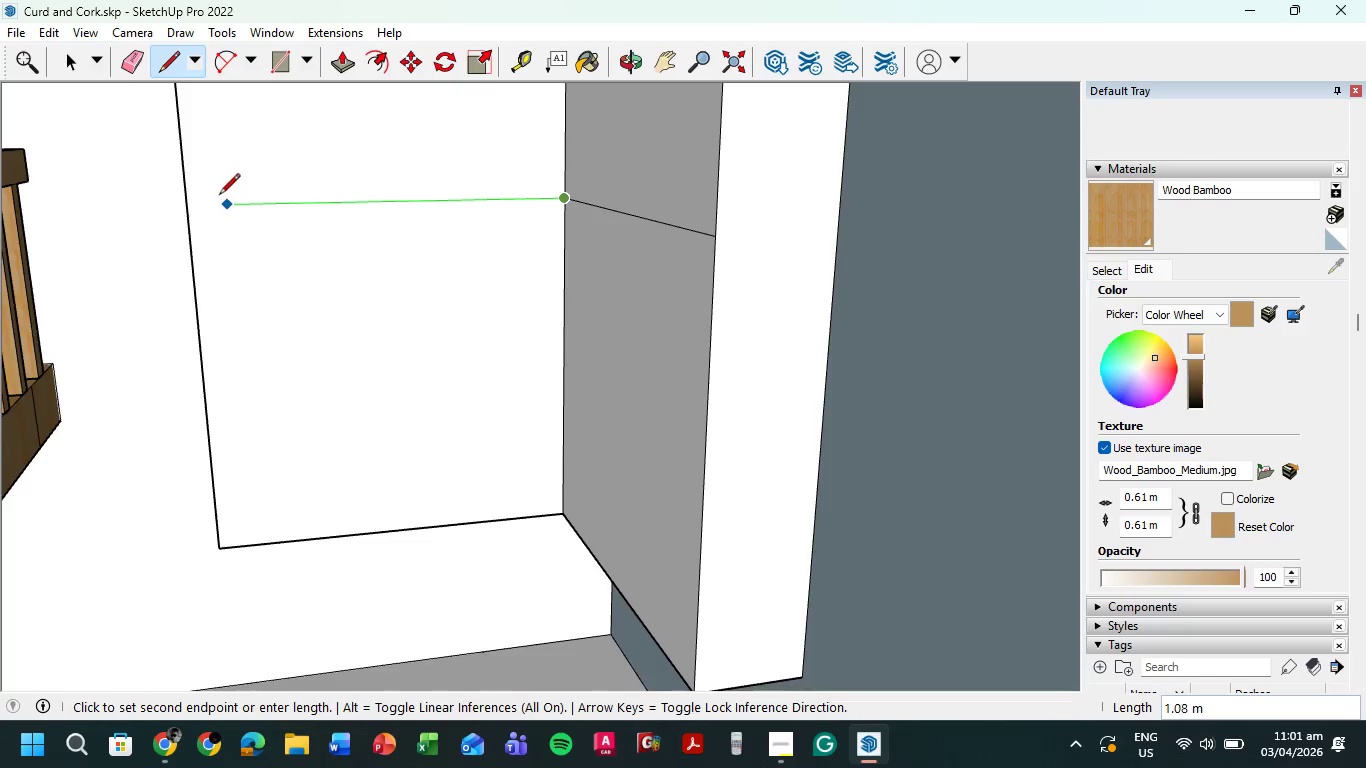 
left_click([189, 205])
 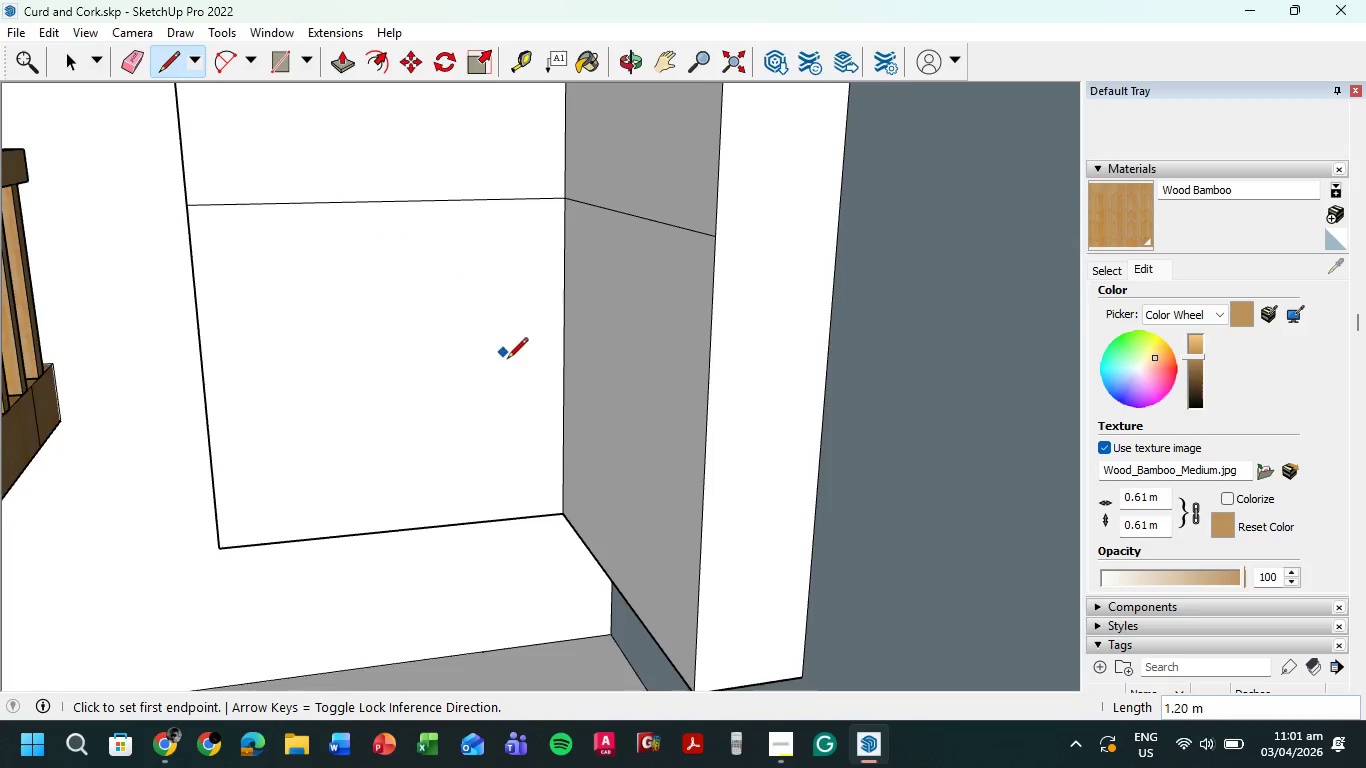 
scroll: coordinate [506, 369], scroll_direction: down, amount: 9.0
 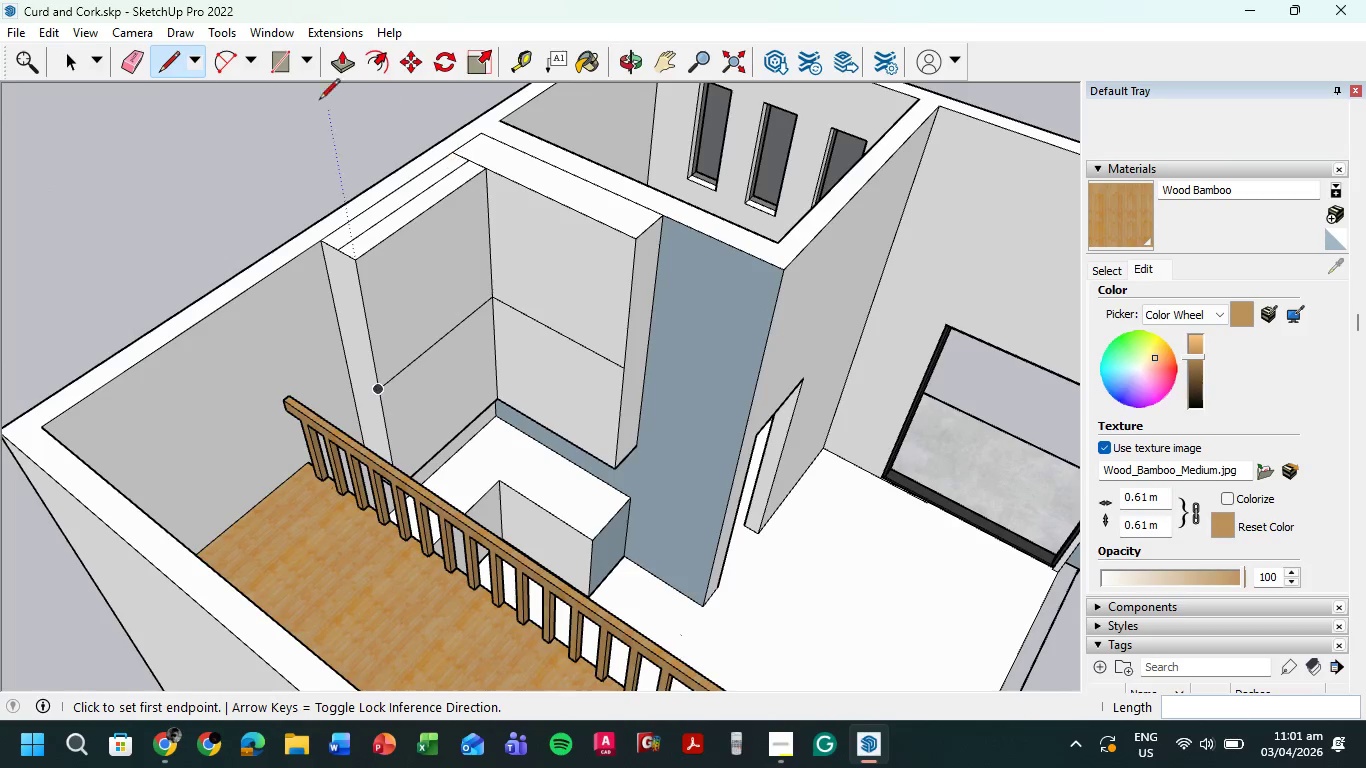 
left_click([135, 60])
 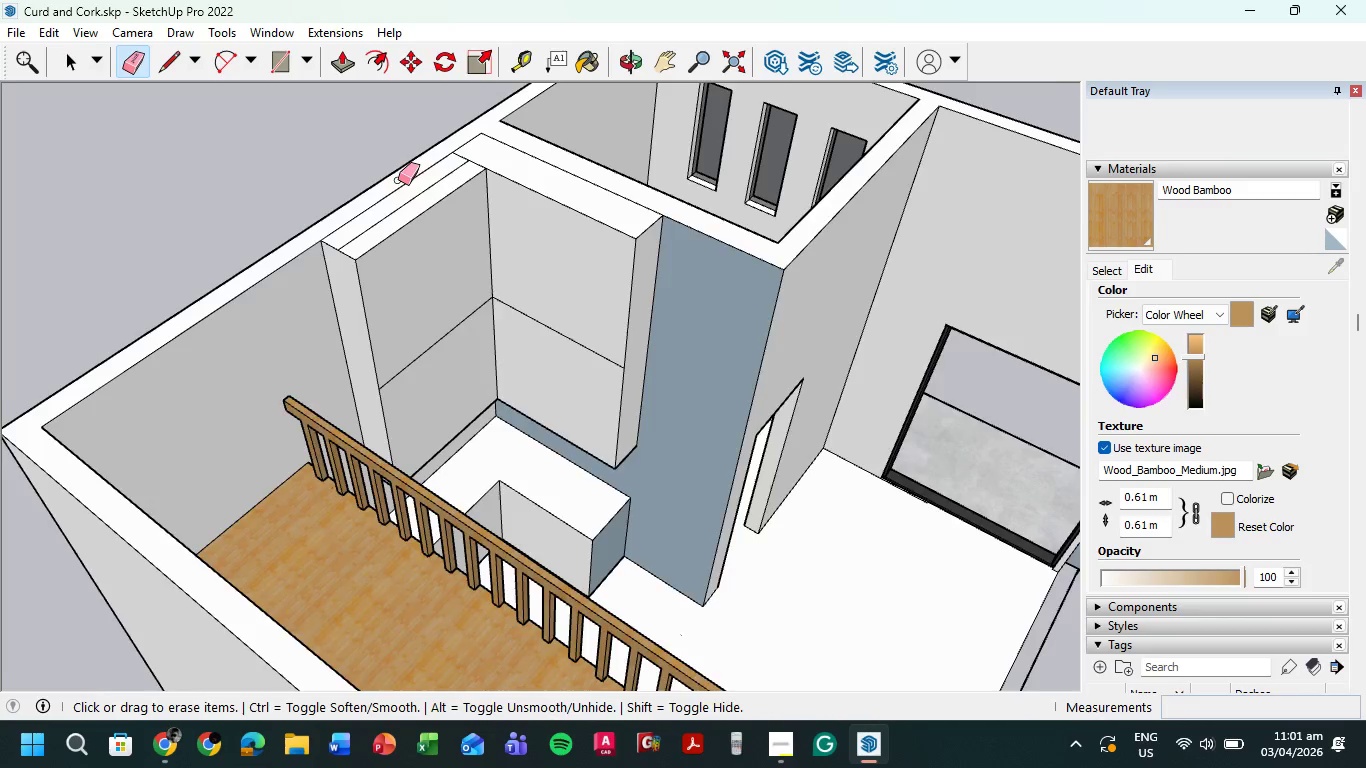 
left_click_drag(start_coordinate=[441, 195], to_coordinate=[492, 145])
 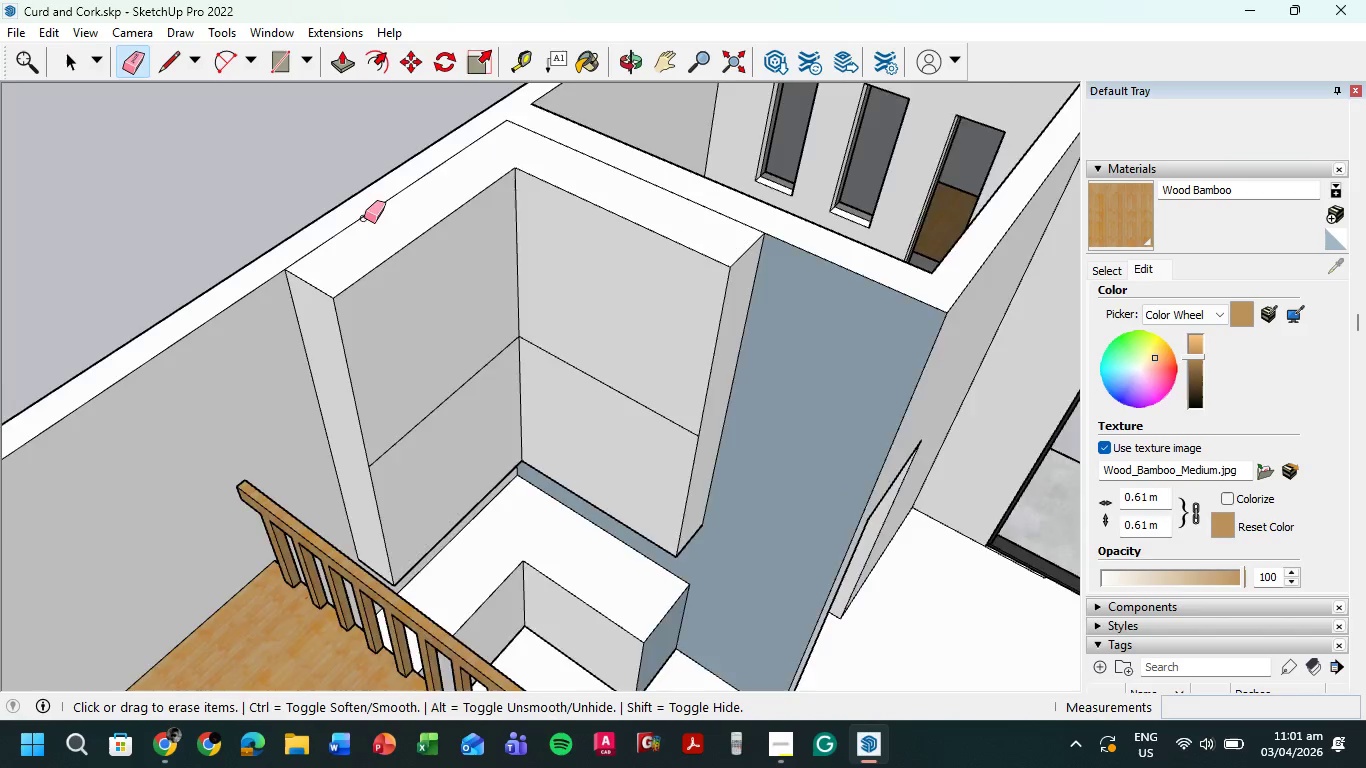 
scroll: coordinate [400, 179], scroll_direction: up, amount: 4.0
 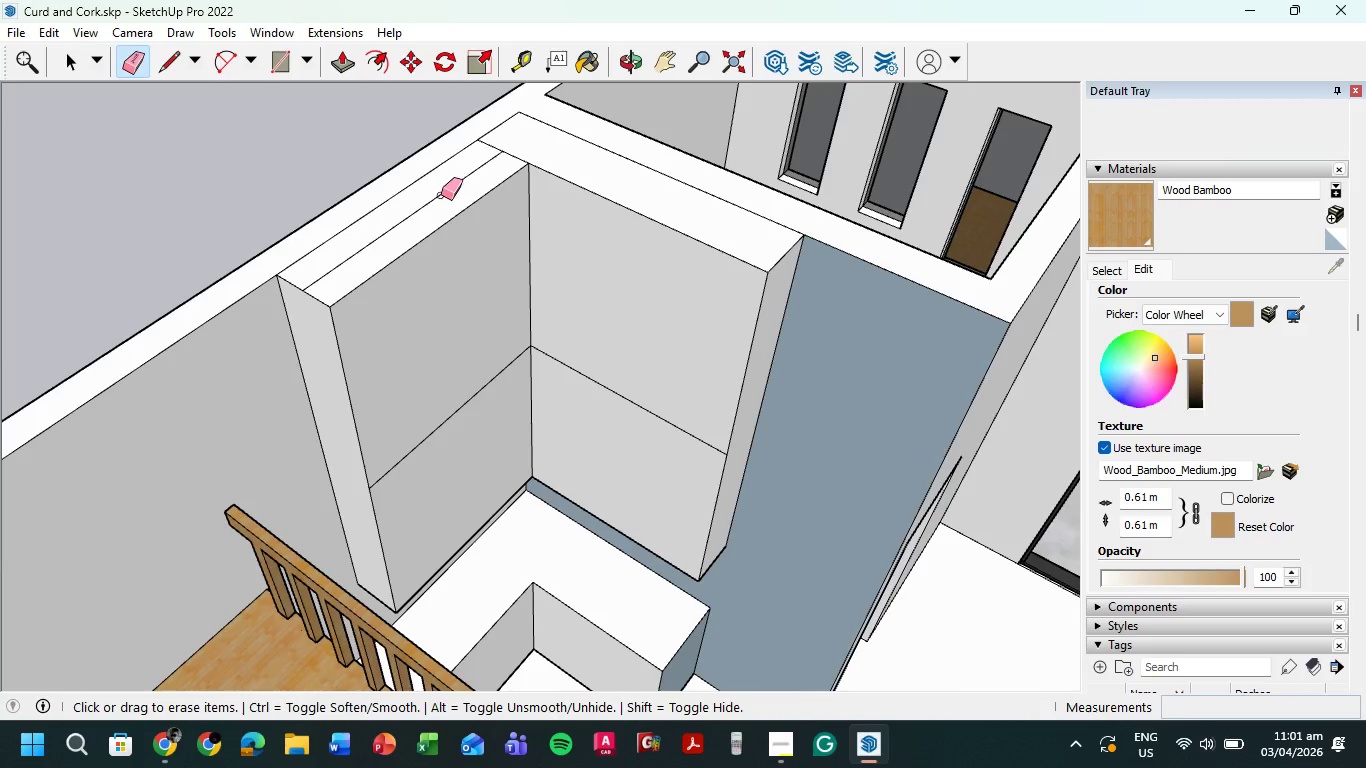 
scroll: coordinate [353, 232], scroll_direction: down, amount: 5.0
 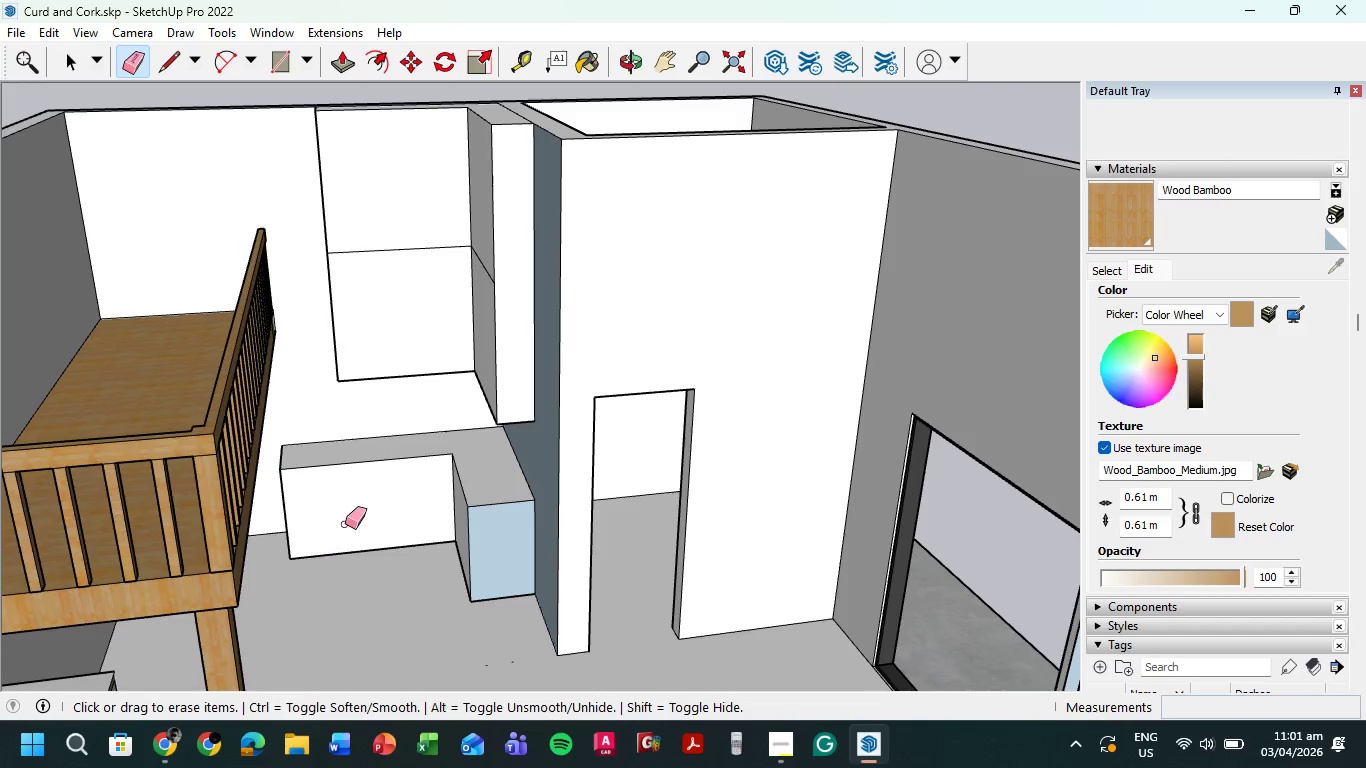 
scroll: coordinate [215, 479], scroll_direction: up, amount: 8.0
 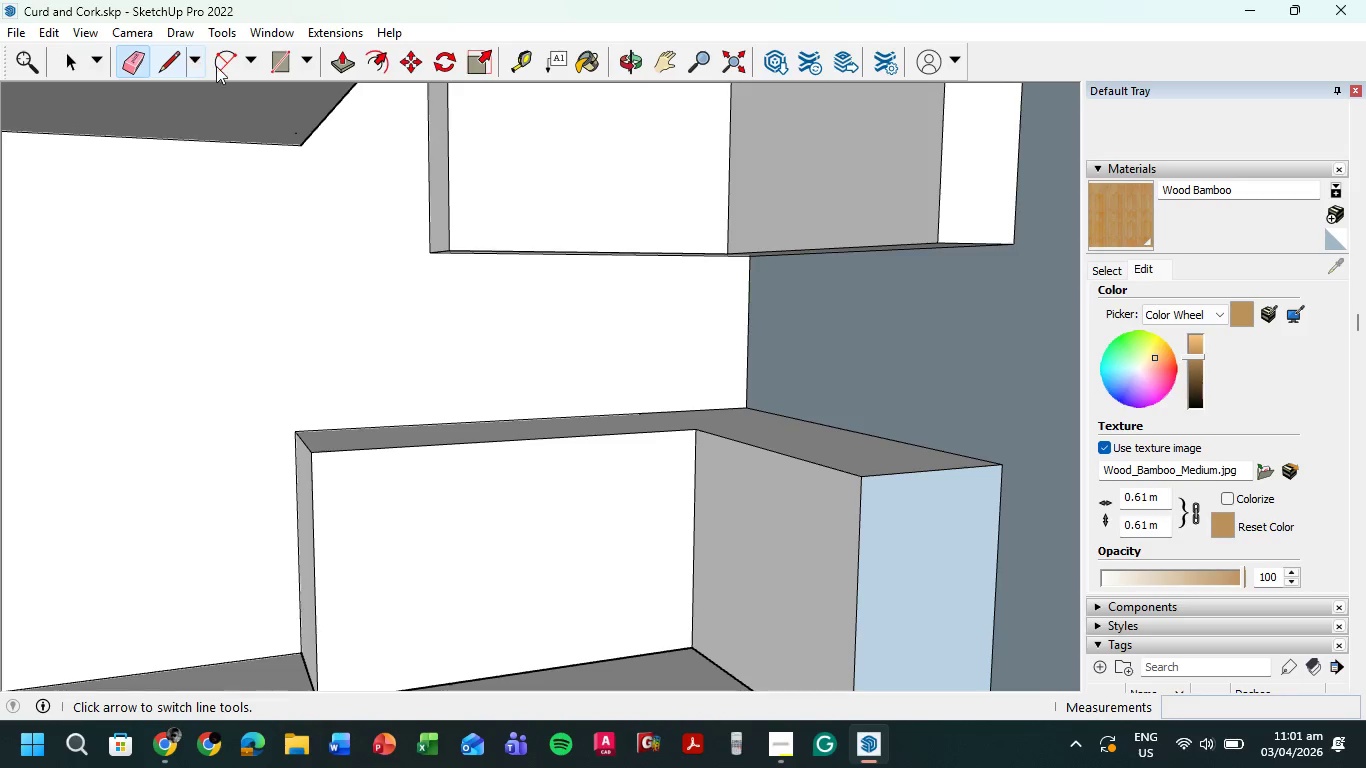 
left_click([349, 65])
 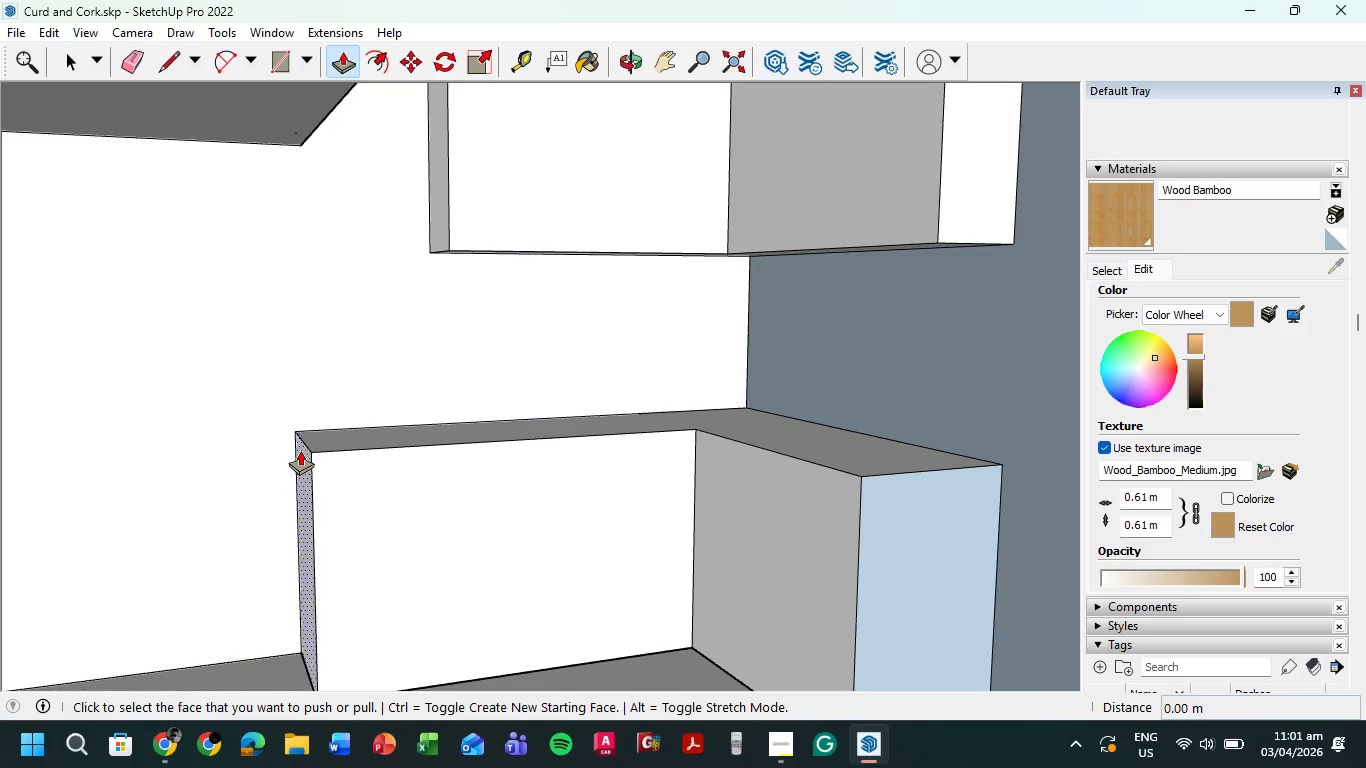 
left_click([301, 451])
 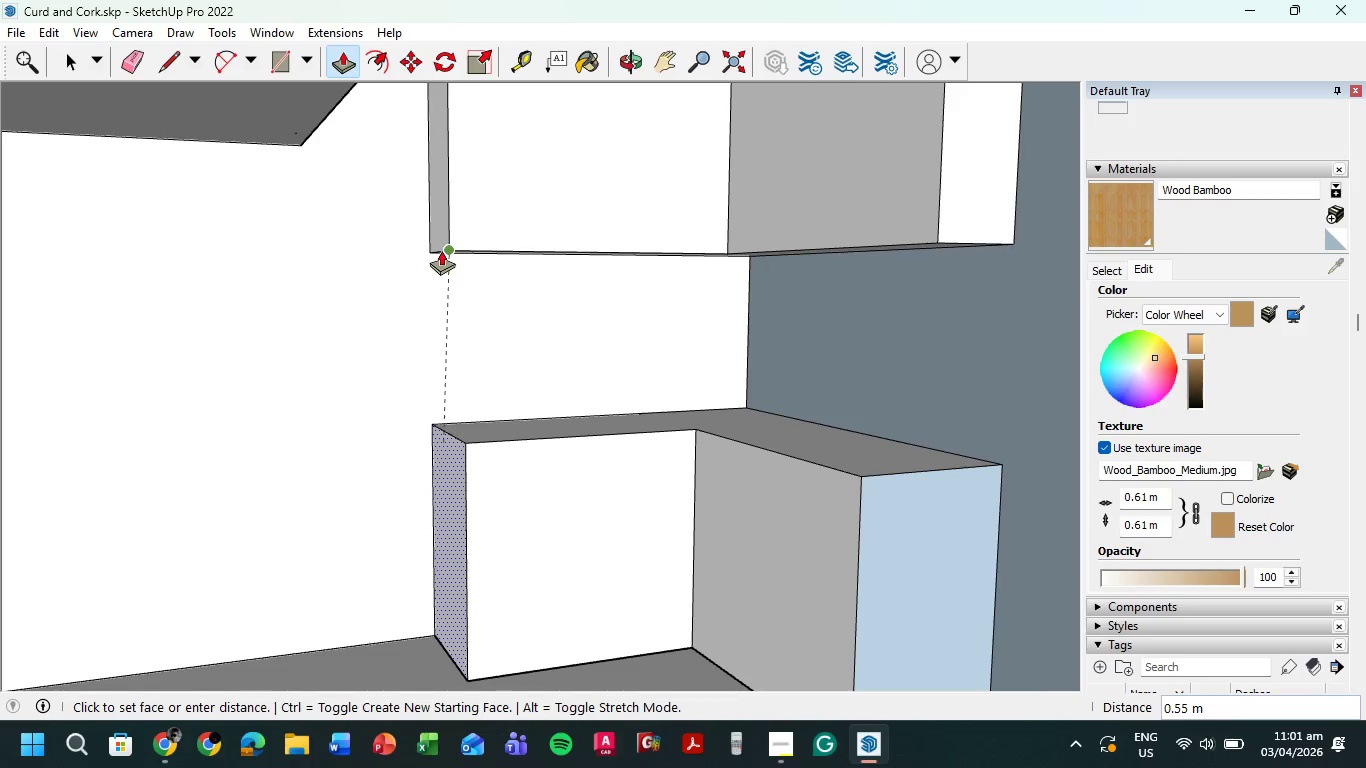 
left_click([442, 248])
 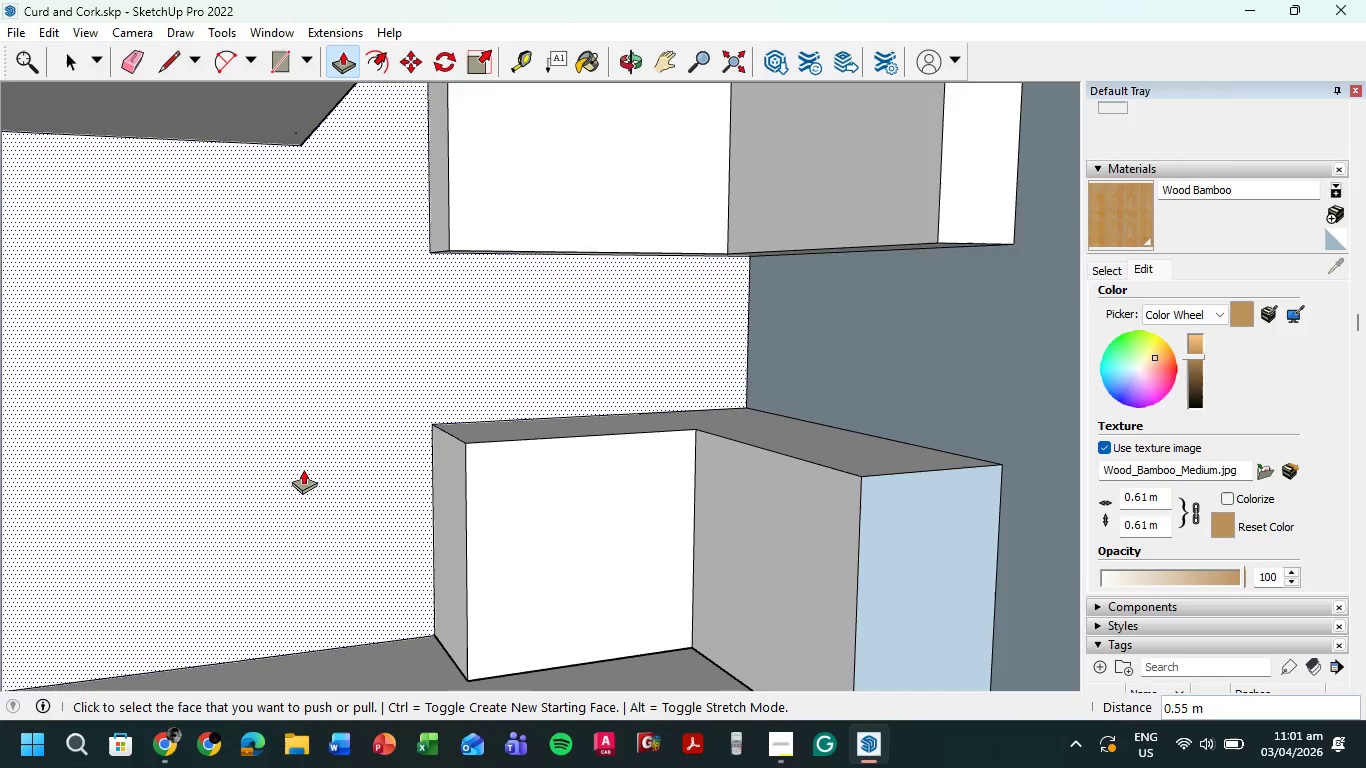 
scroll: coordinate [595, 373], scroll_direction: down, amount: 12.0
 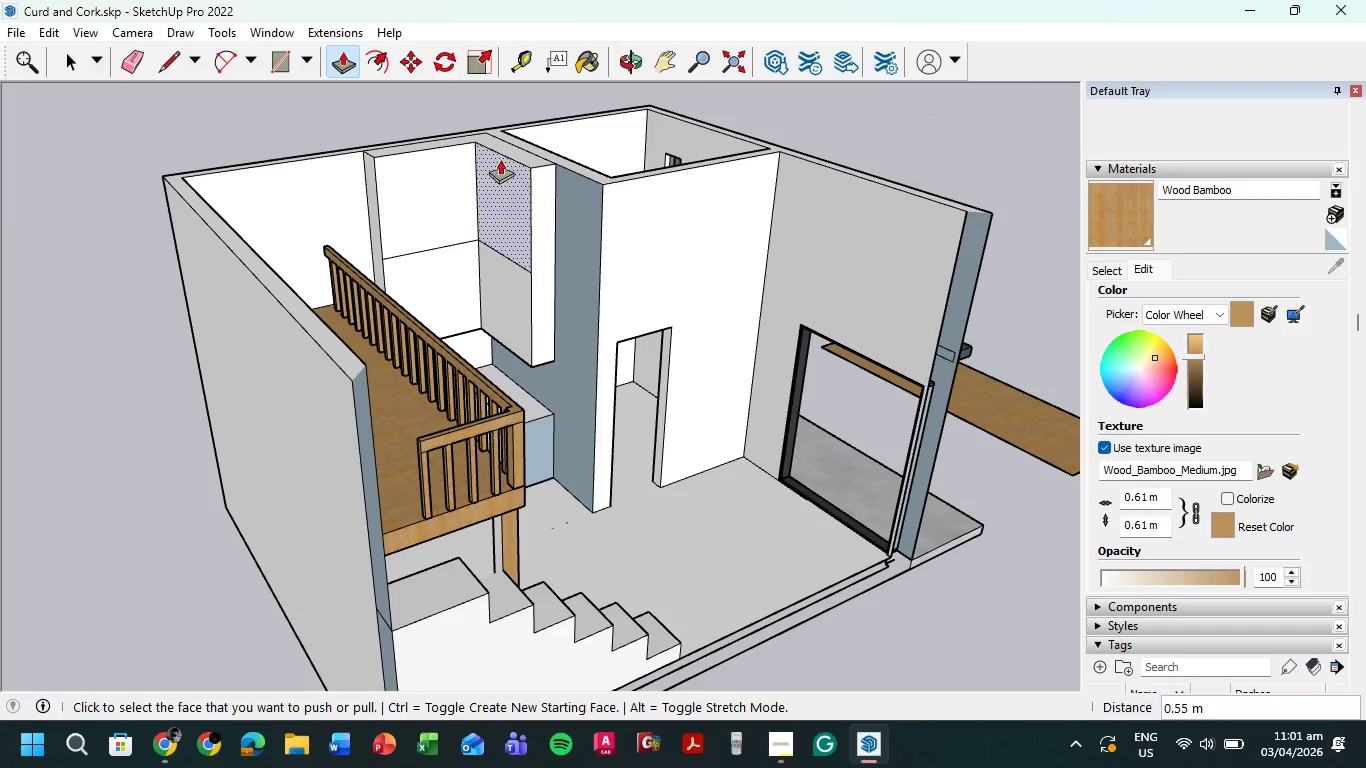 
scroll: coordinate [543, 153], scroll_direction: up, amount: 14.0
 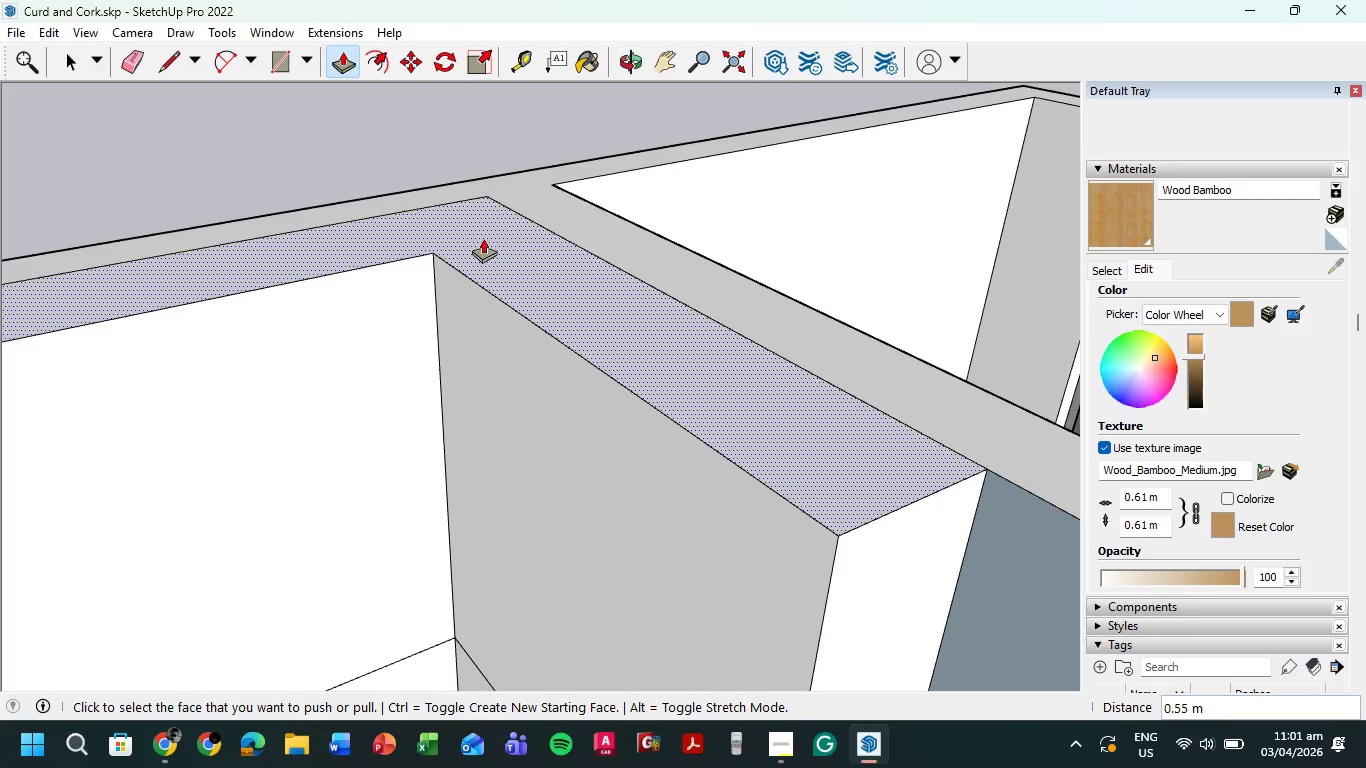 
scroll: coordinate [583, 233], scroll_direction: down, amount: 3.0
 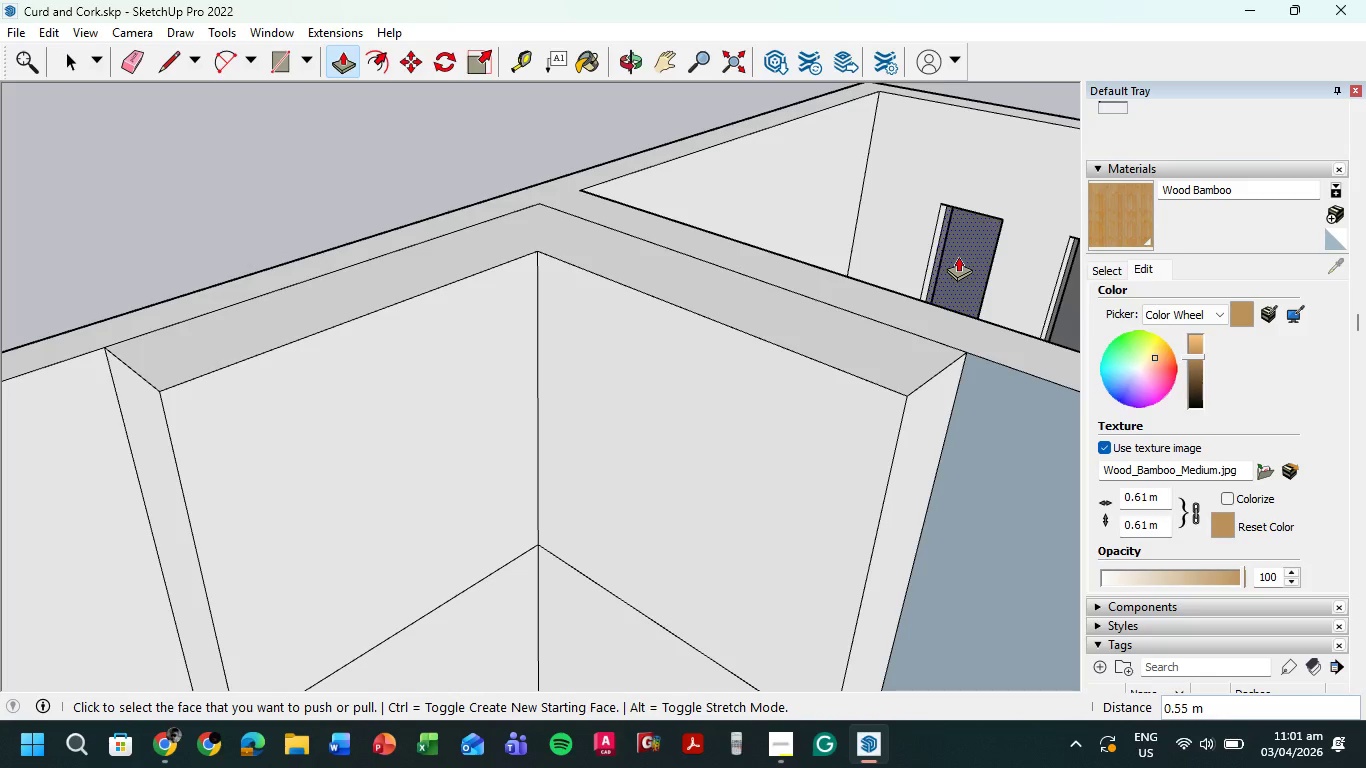 
wait(6.75)
 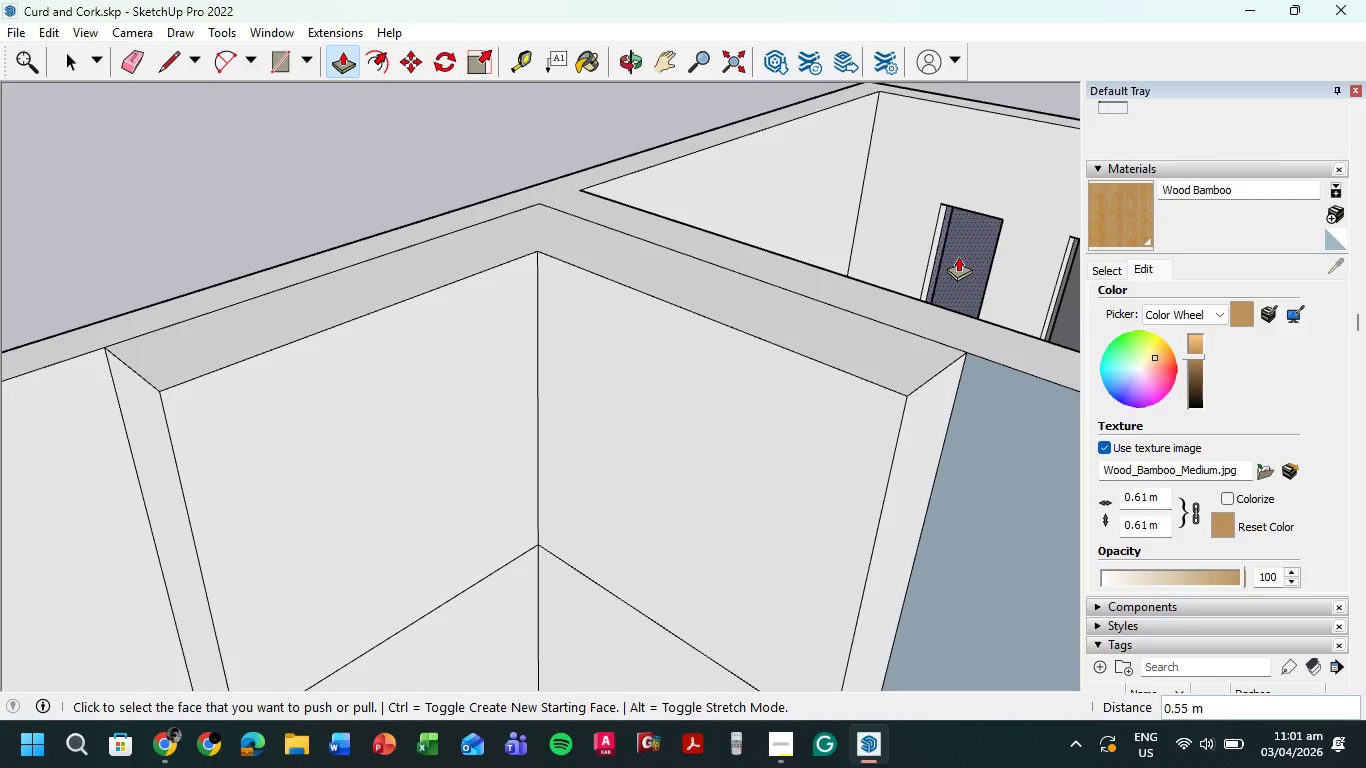 
left_click([728, 753])
 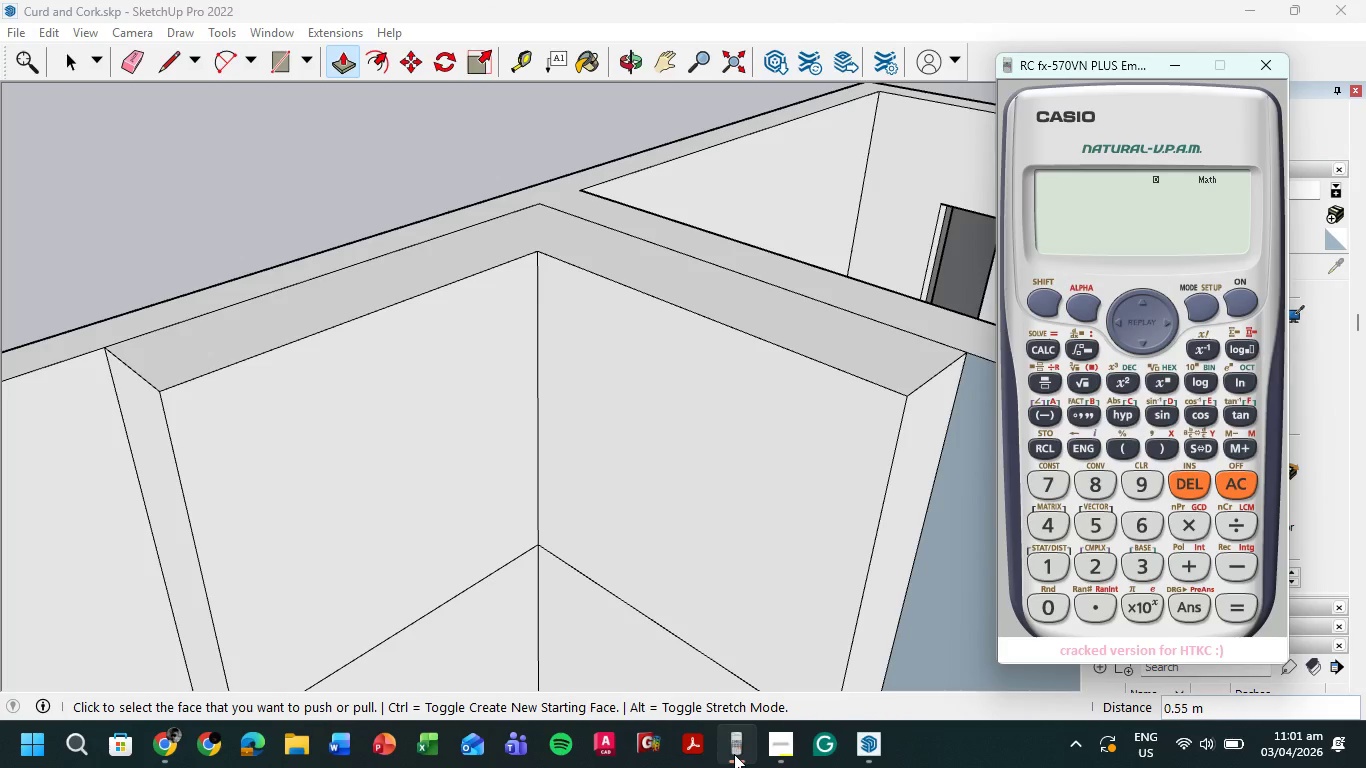 
wait(7.56)
 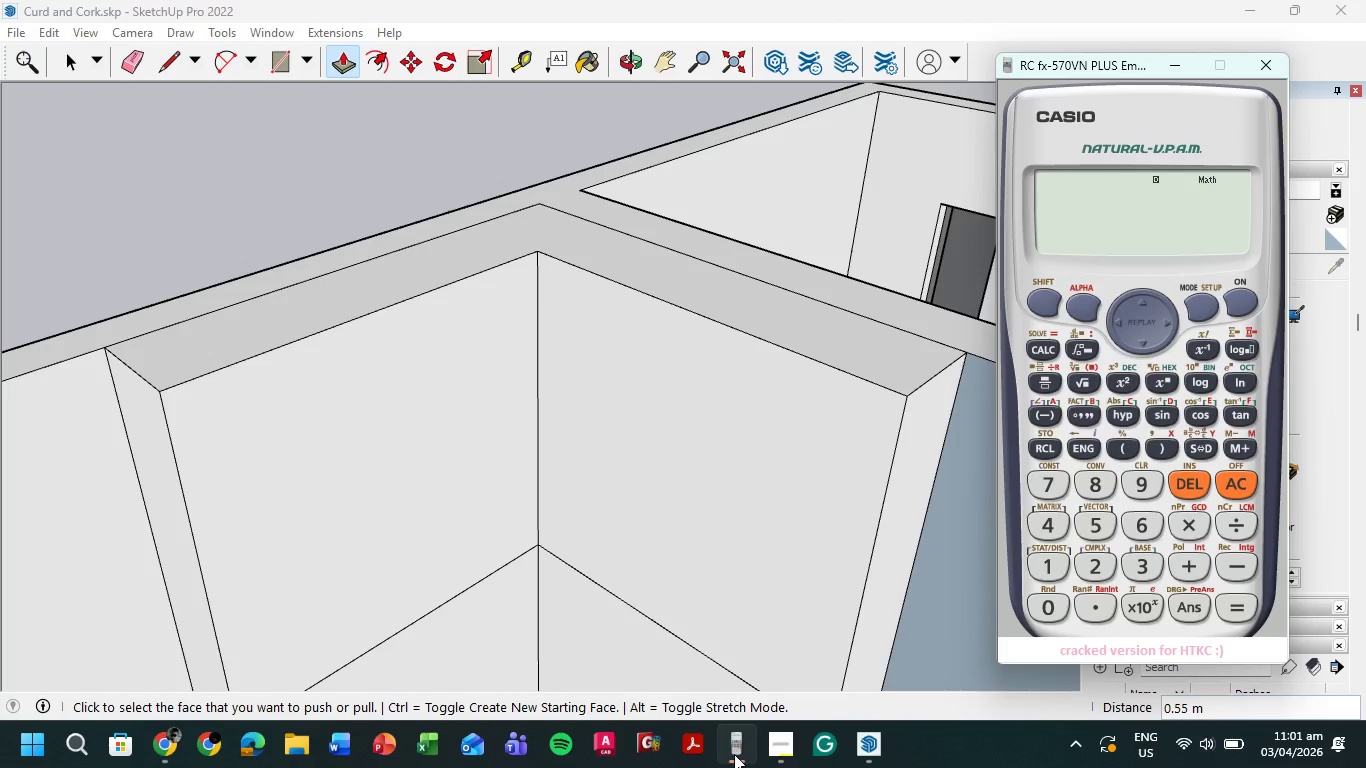 
key(Numpad3)
 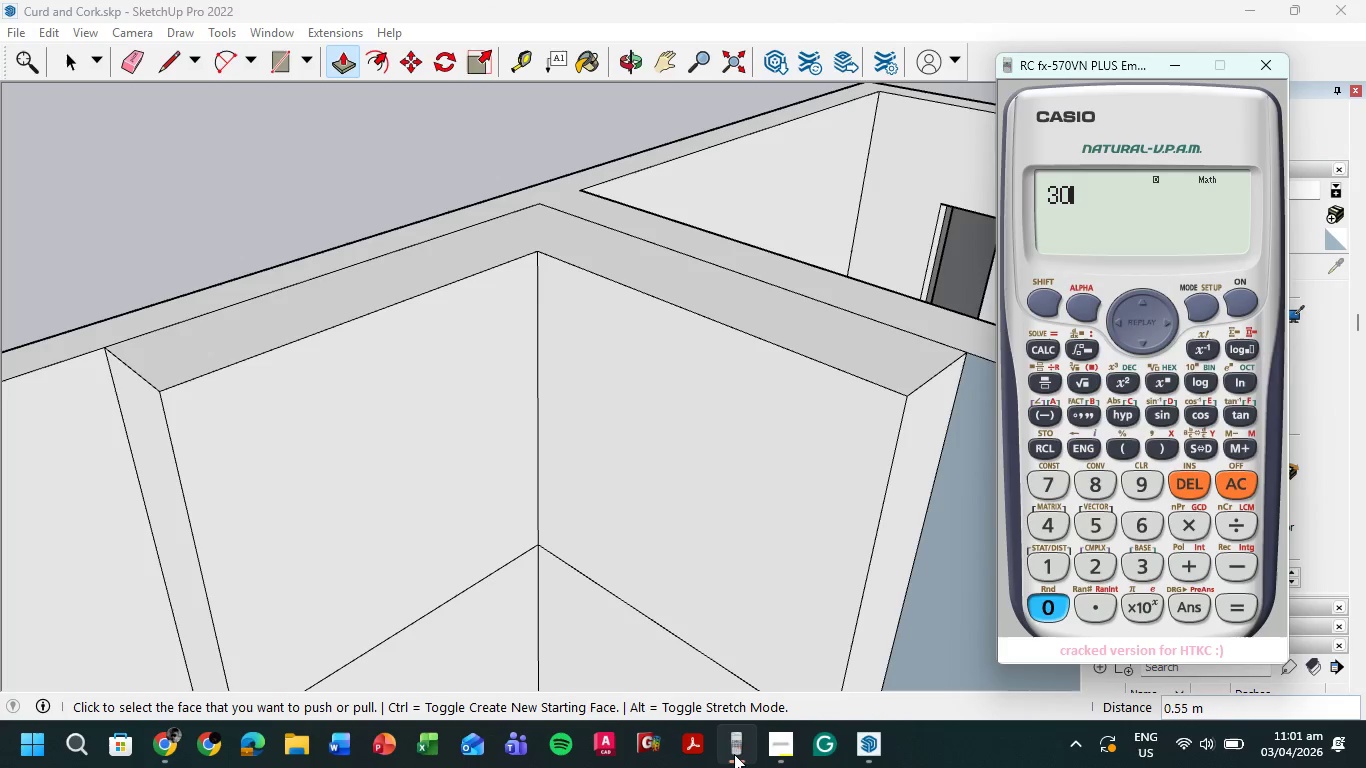 
key(Numpad0)
 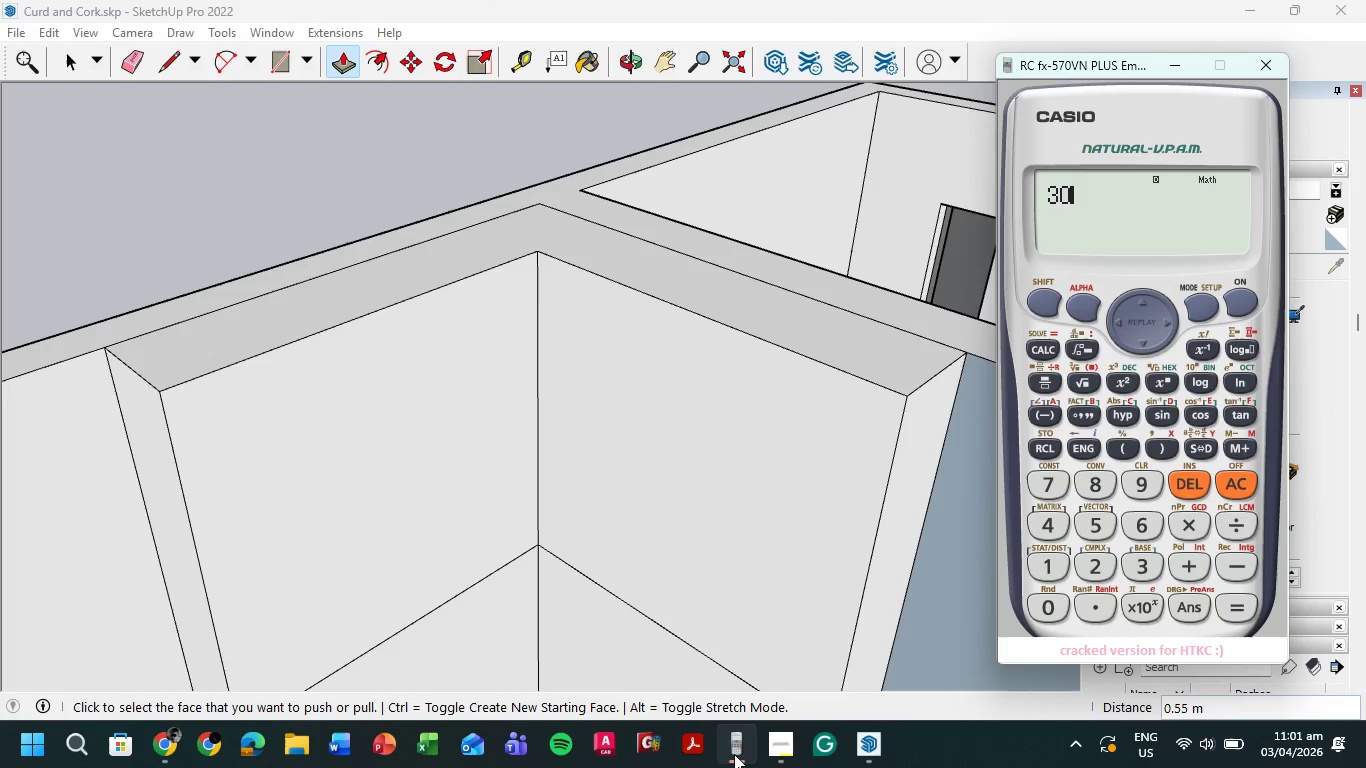 
key(NumpadDivide)
 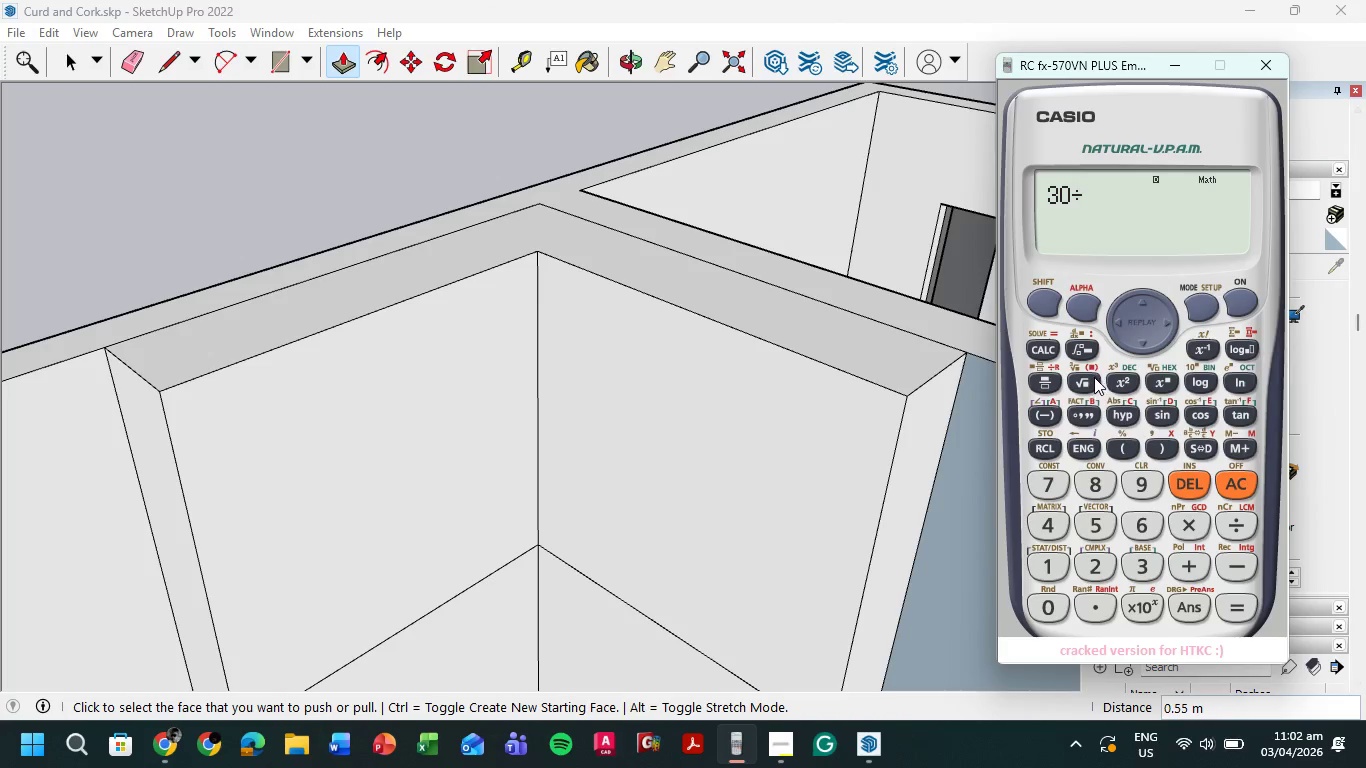 
key(Numpad2)
 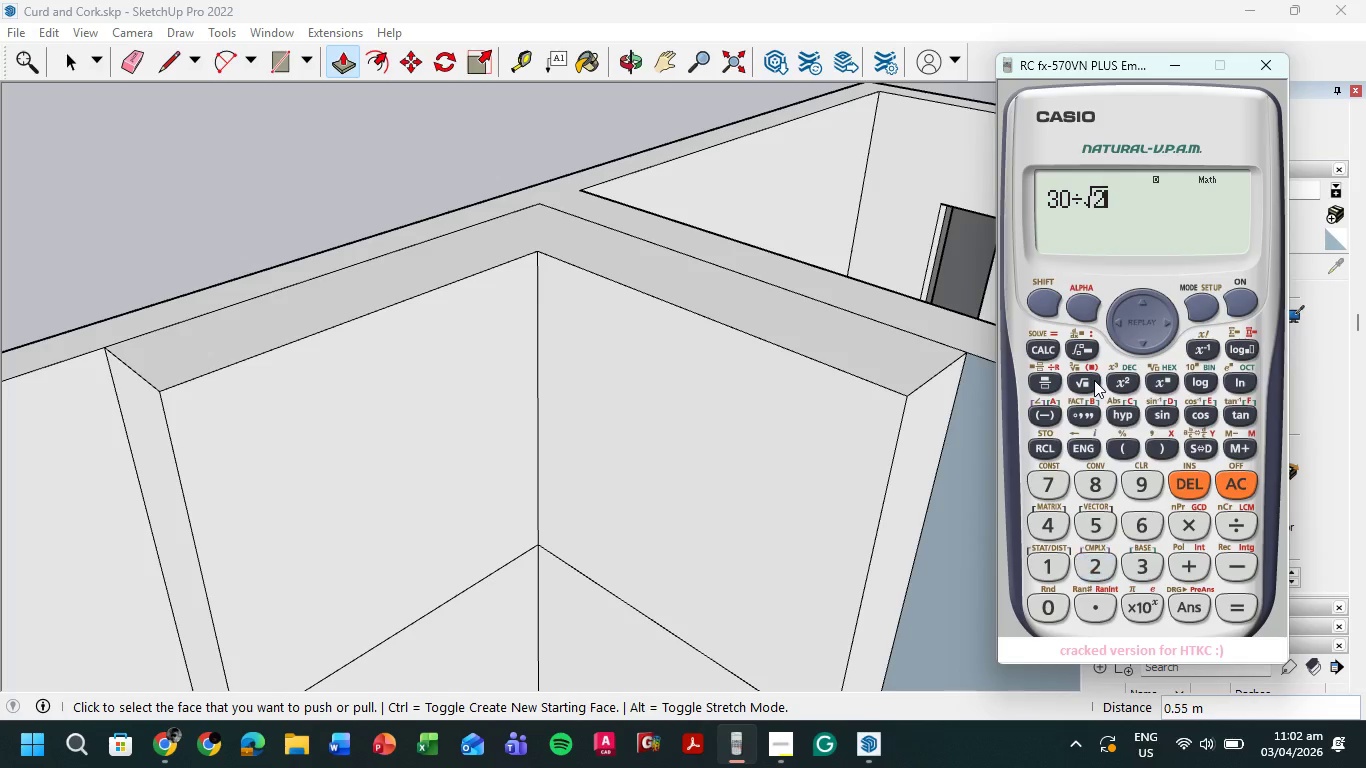 
key(NumpadEnter)
 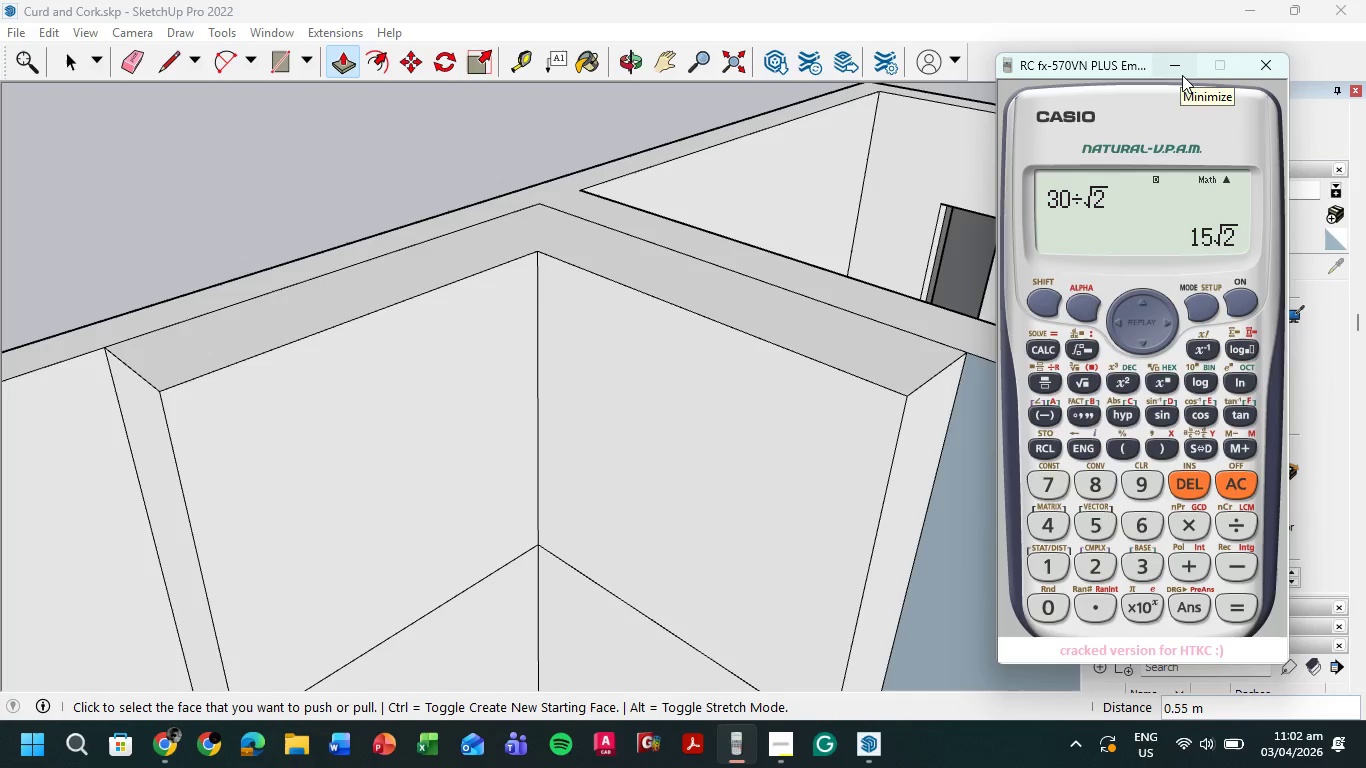 
wait(6.94)
 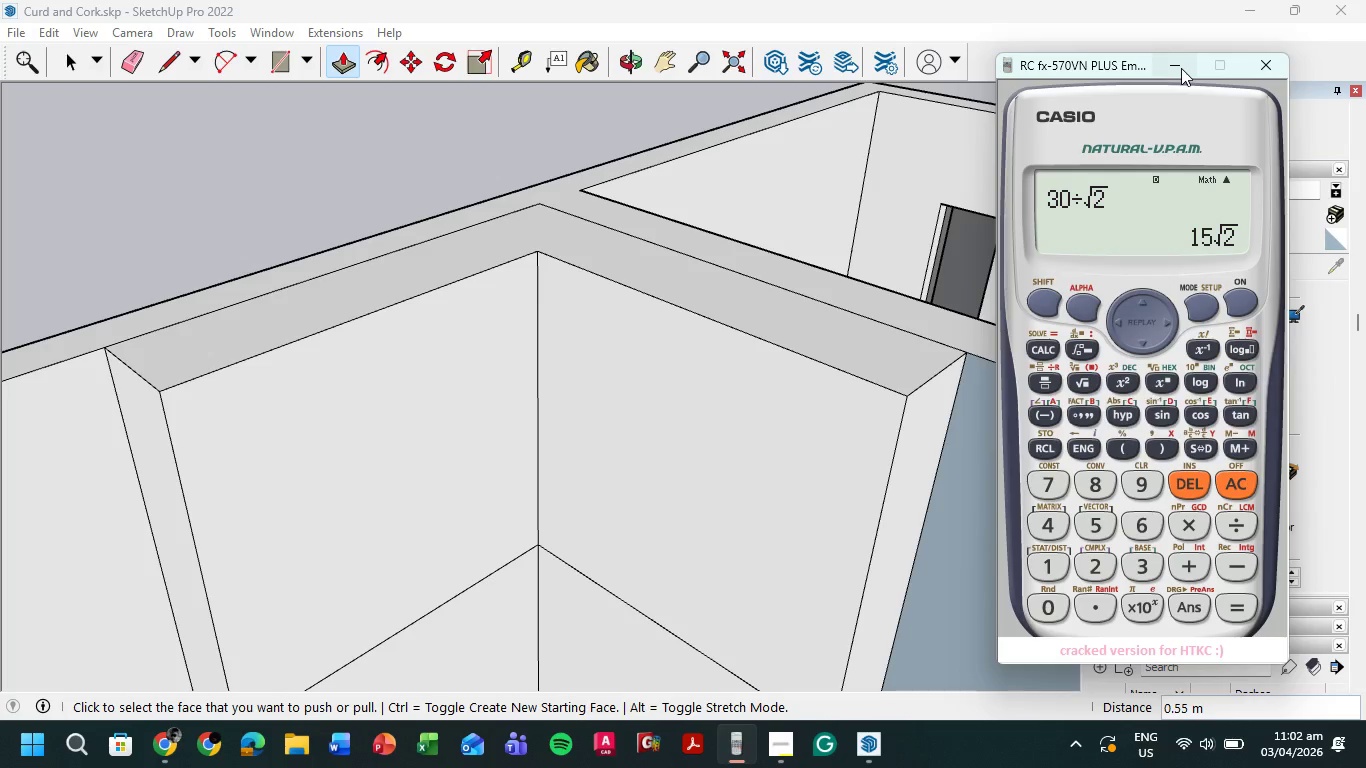 
left_click([340, 148])
 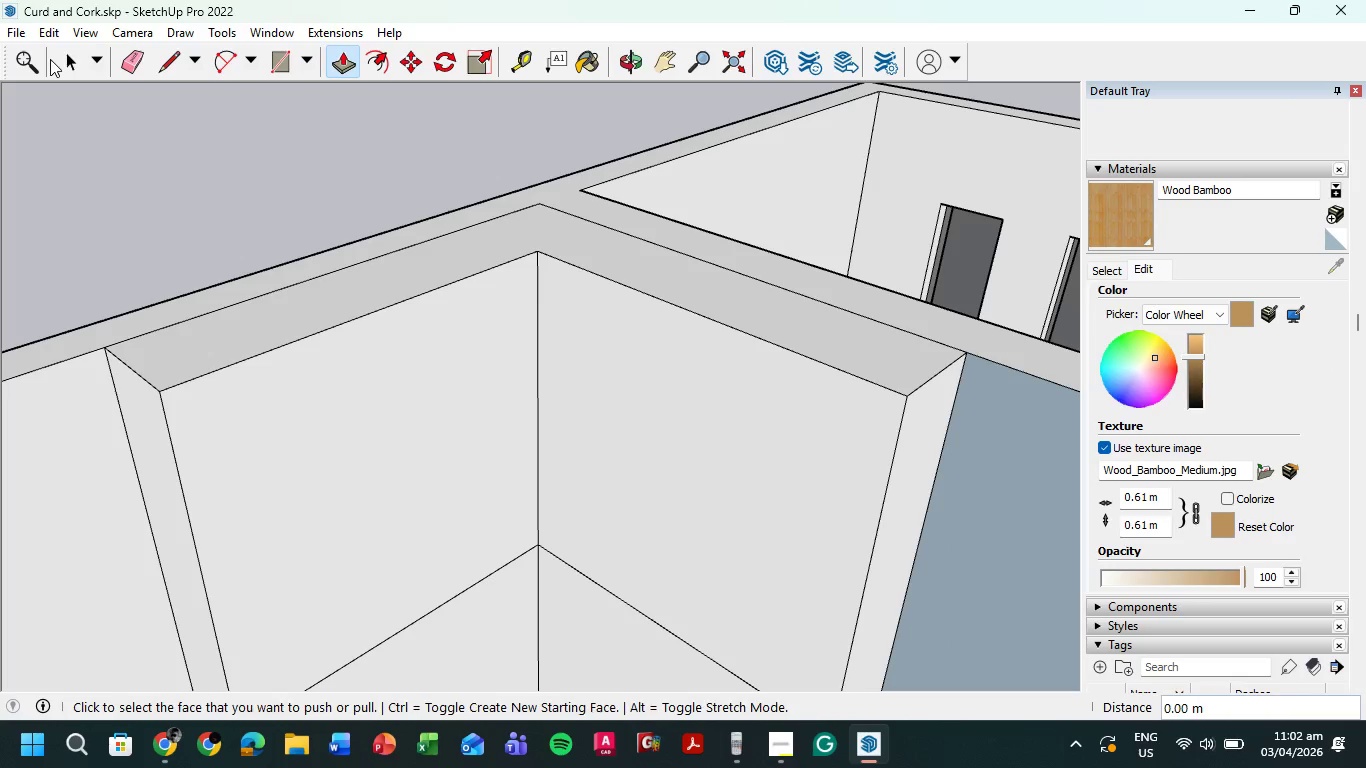 
left_click([69, 58])
 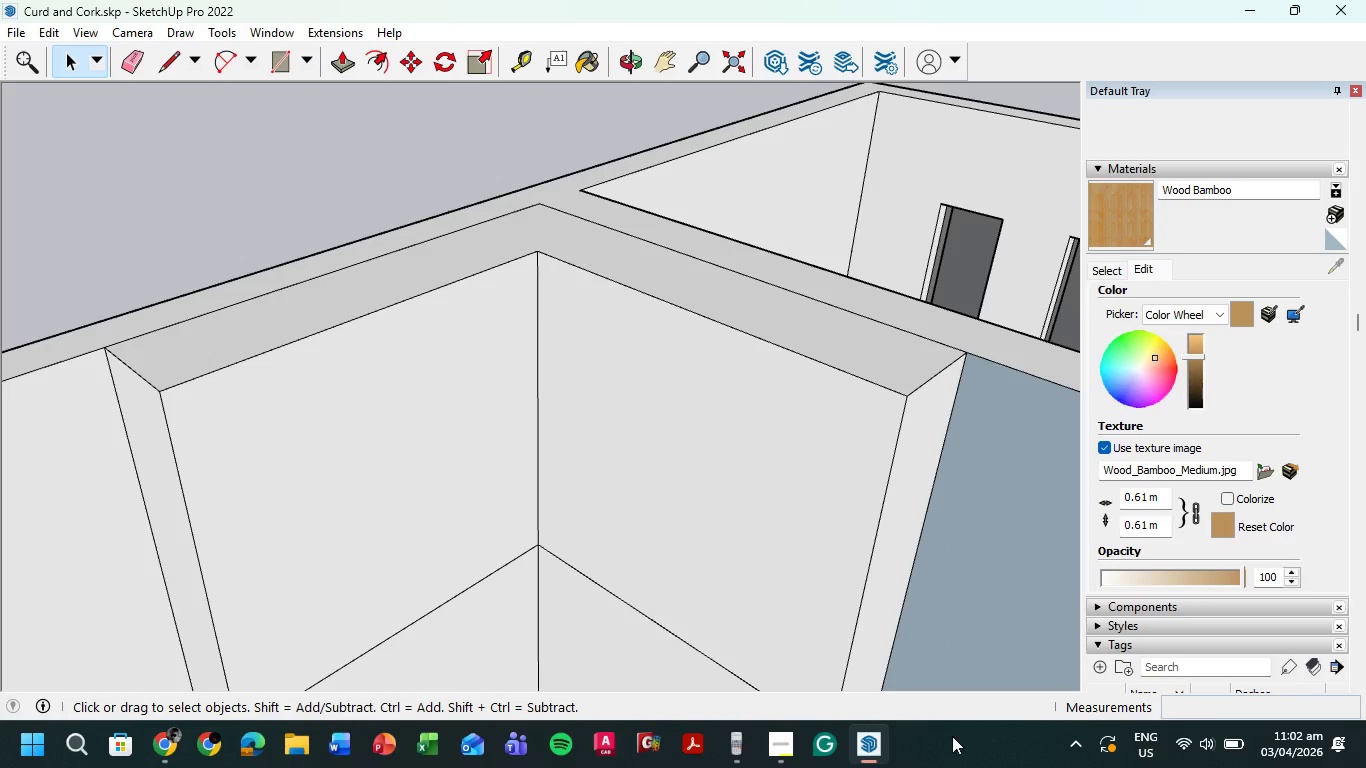 
left_click([743, 750])
 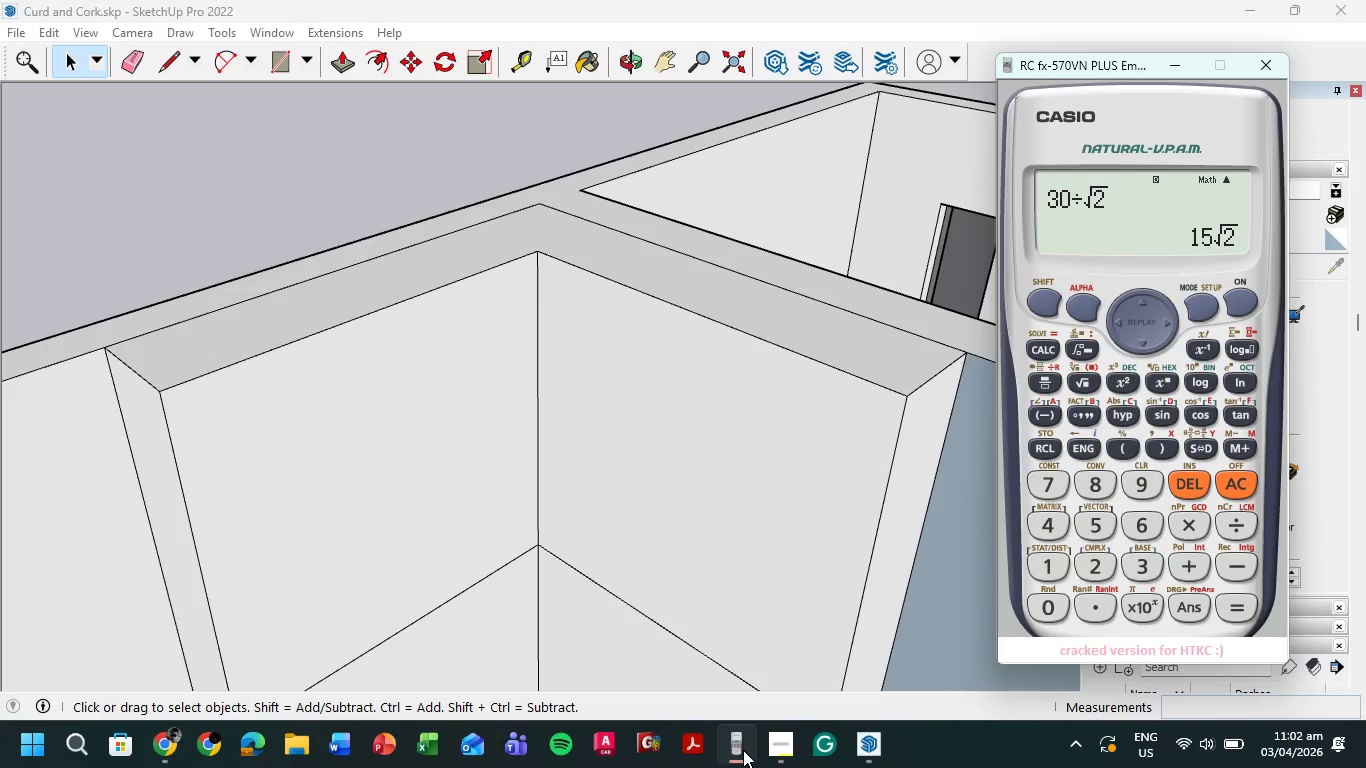 
key(Numpad1)
 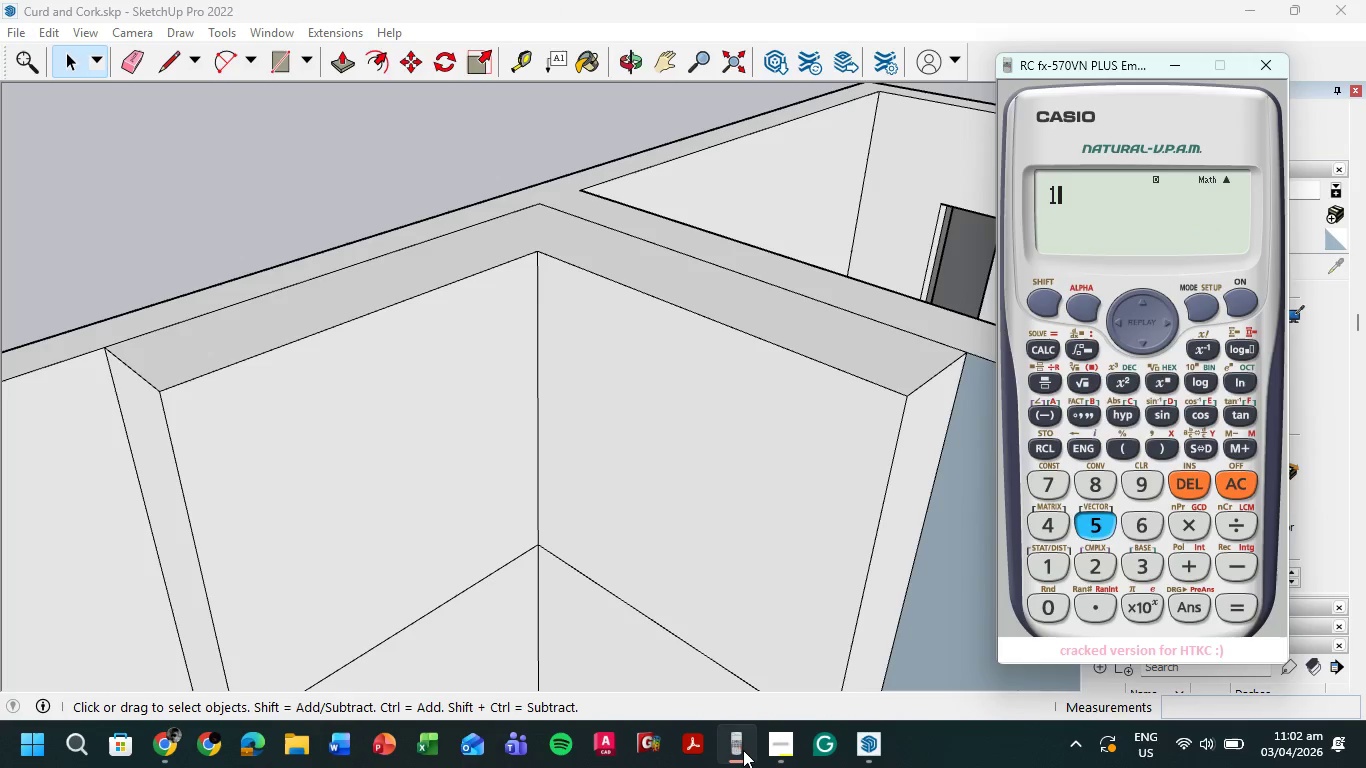 
key(Numpad5)
 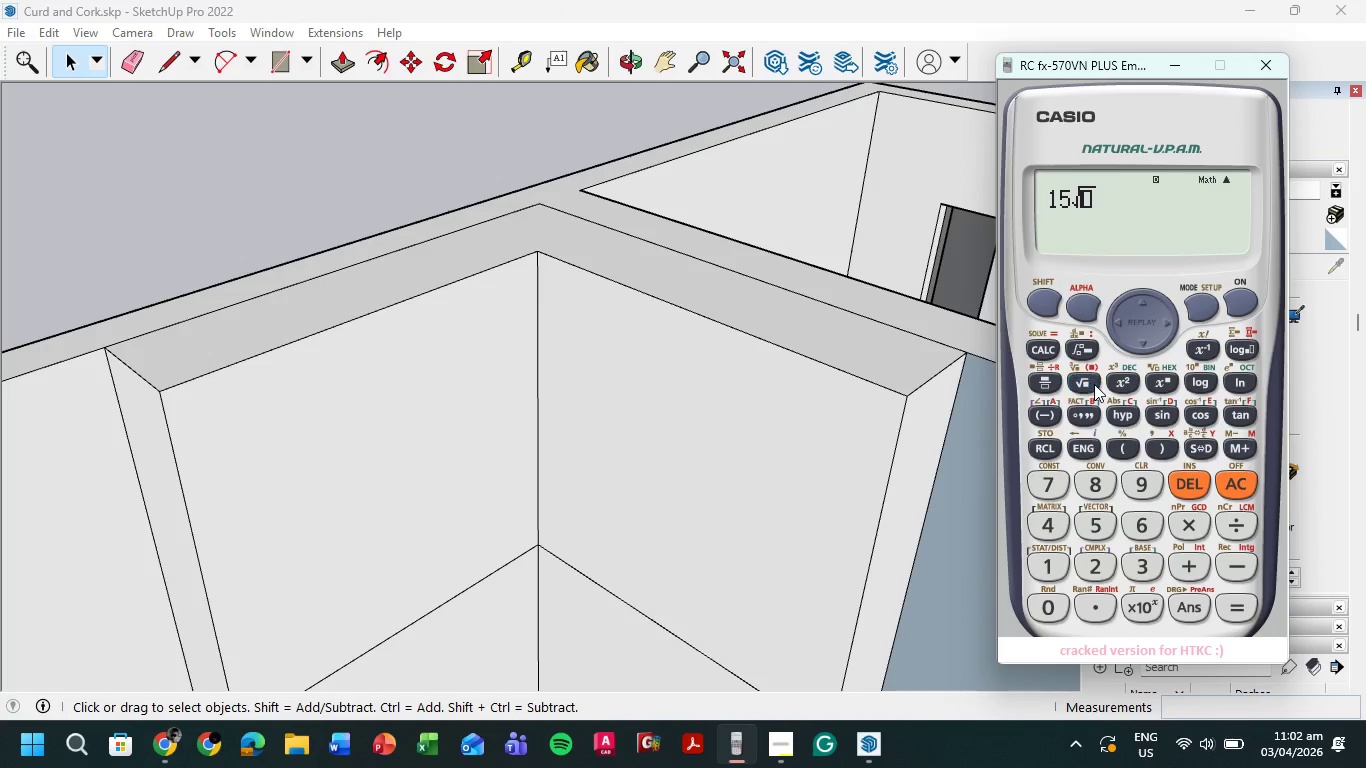 
key(Numpad2)
 